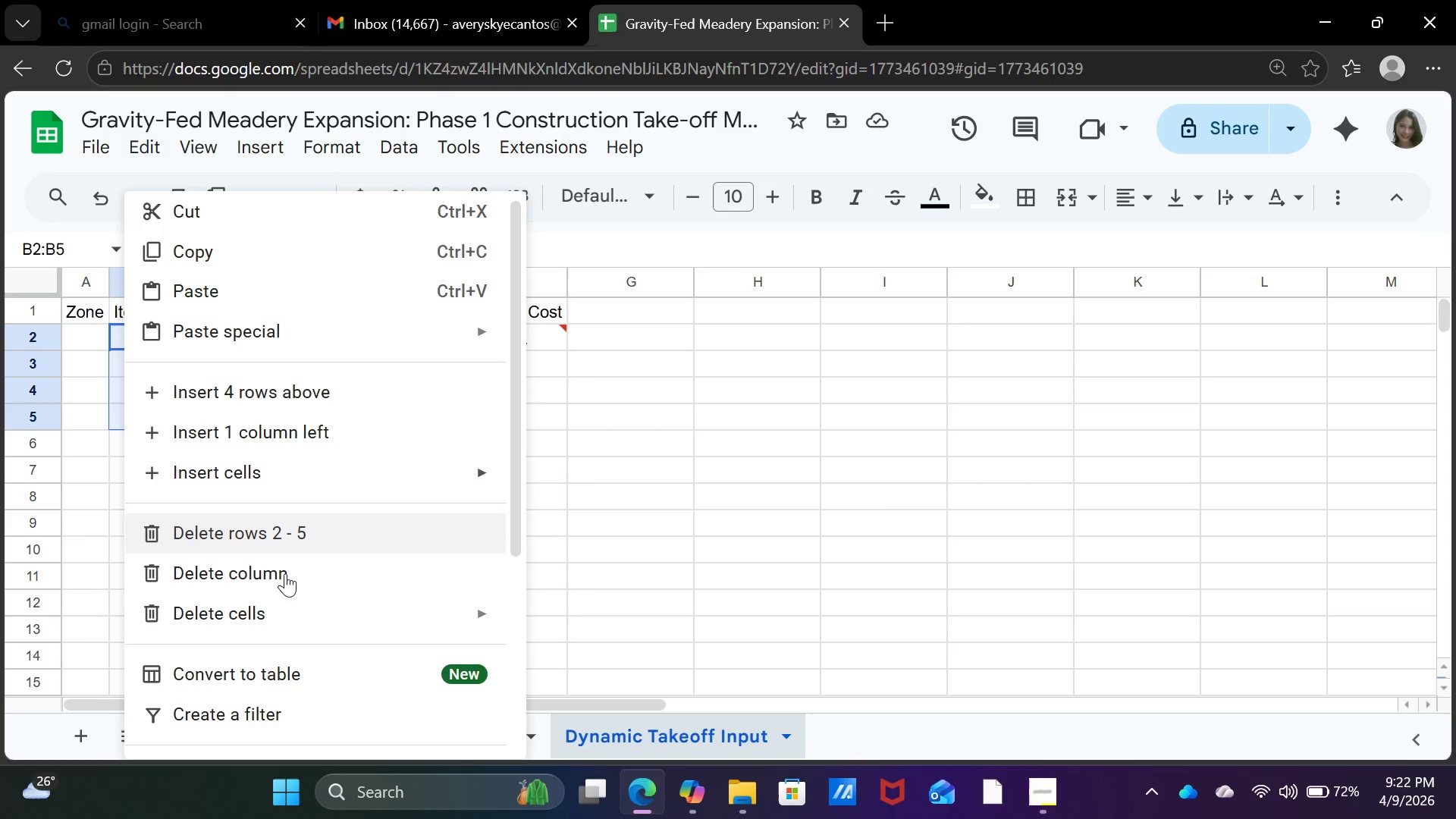 
scroll: coordinate [285, 588], scroll_direction: down, amount: 7.0
 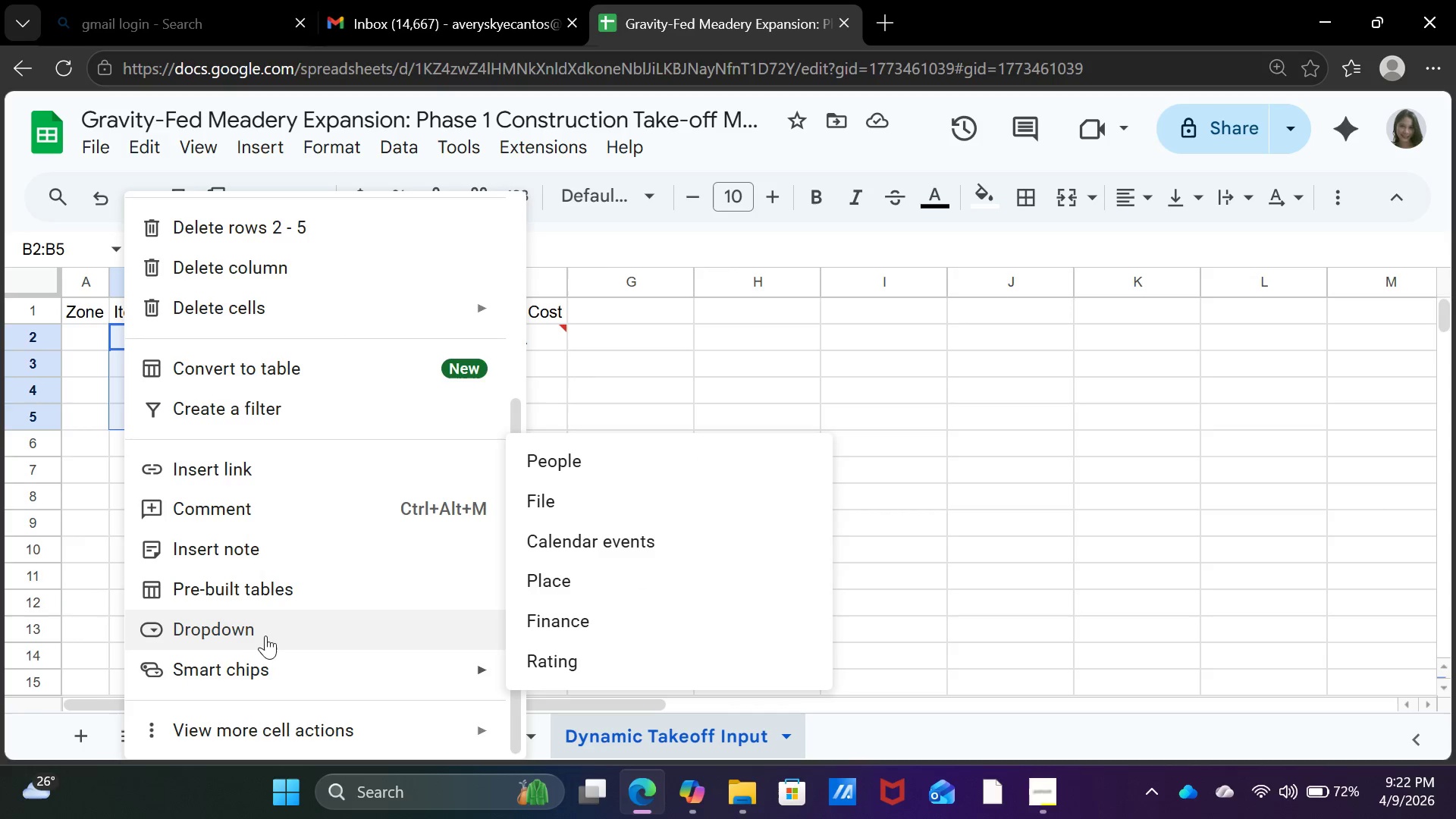 
left_click([266, 632])
 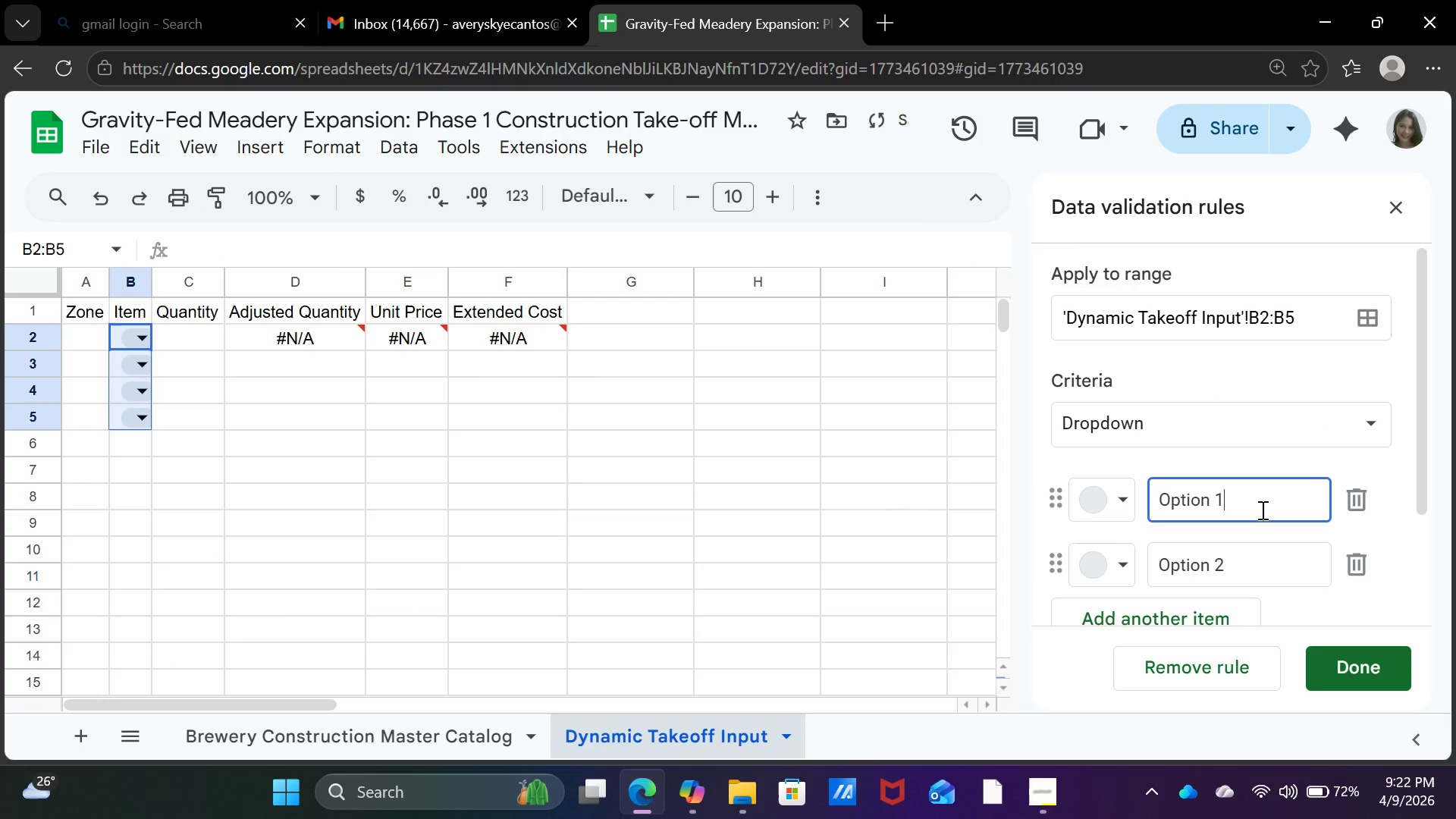 
key(Backspace)
 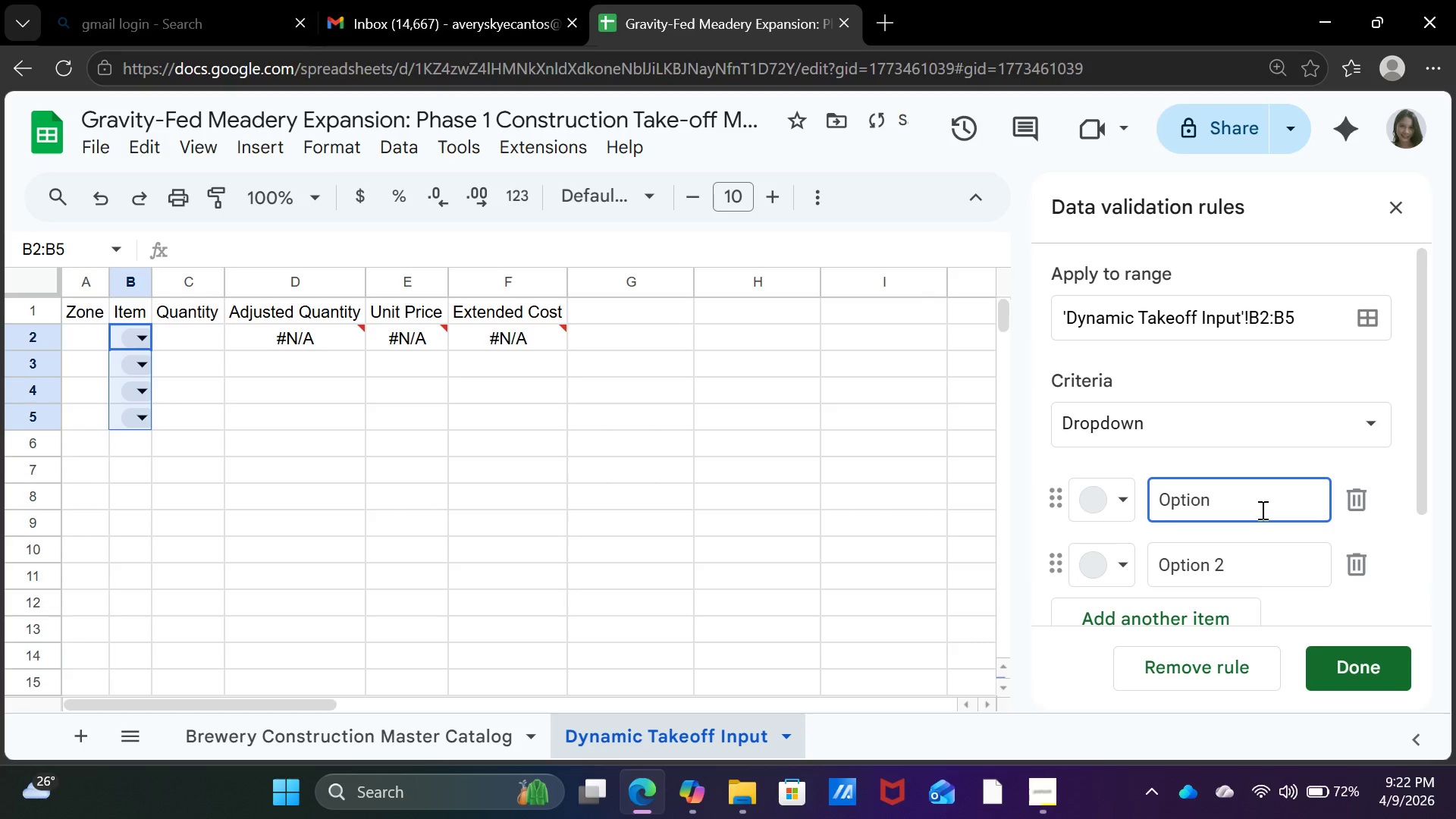 
key(Backspace)
 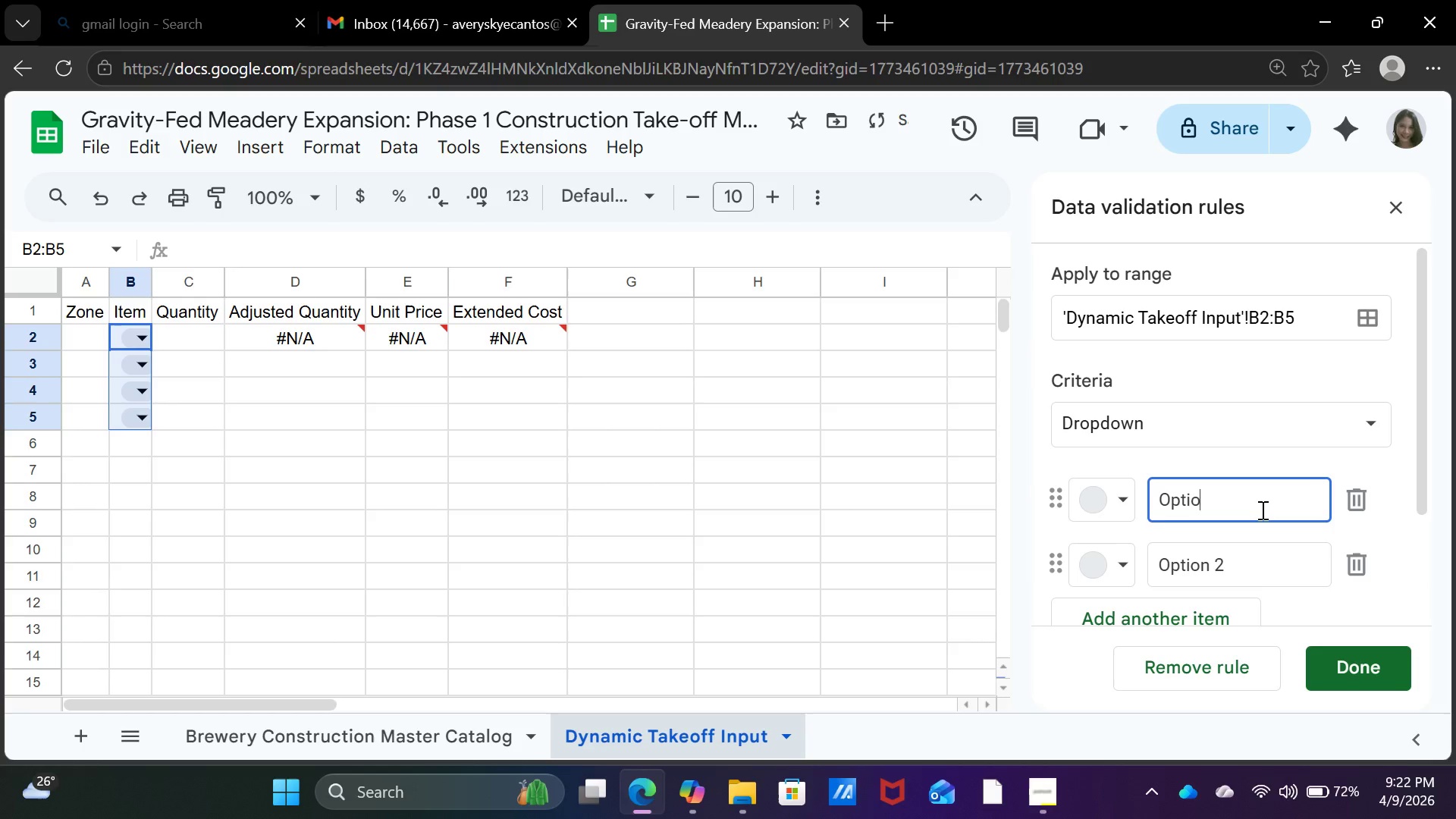 
key(Backspace)
 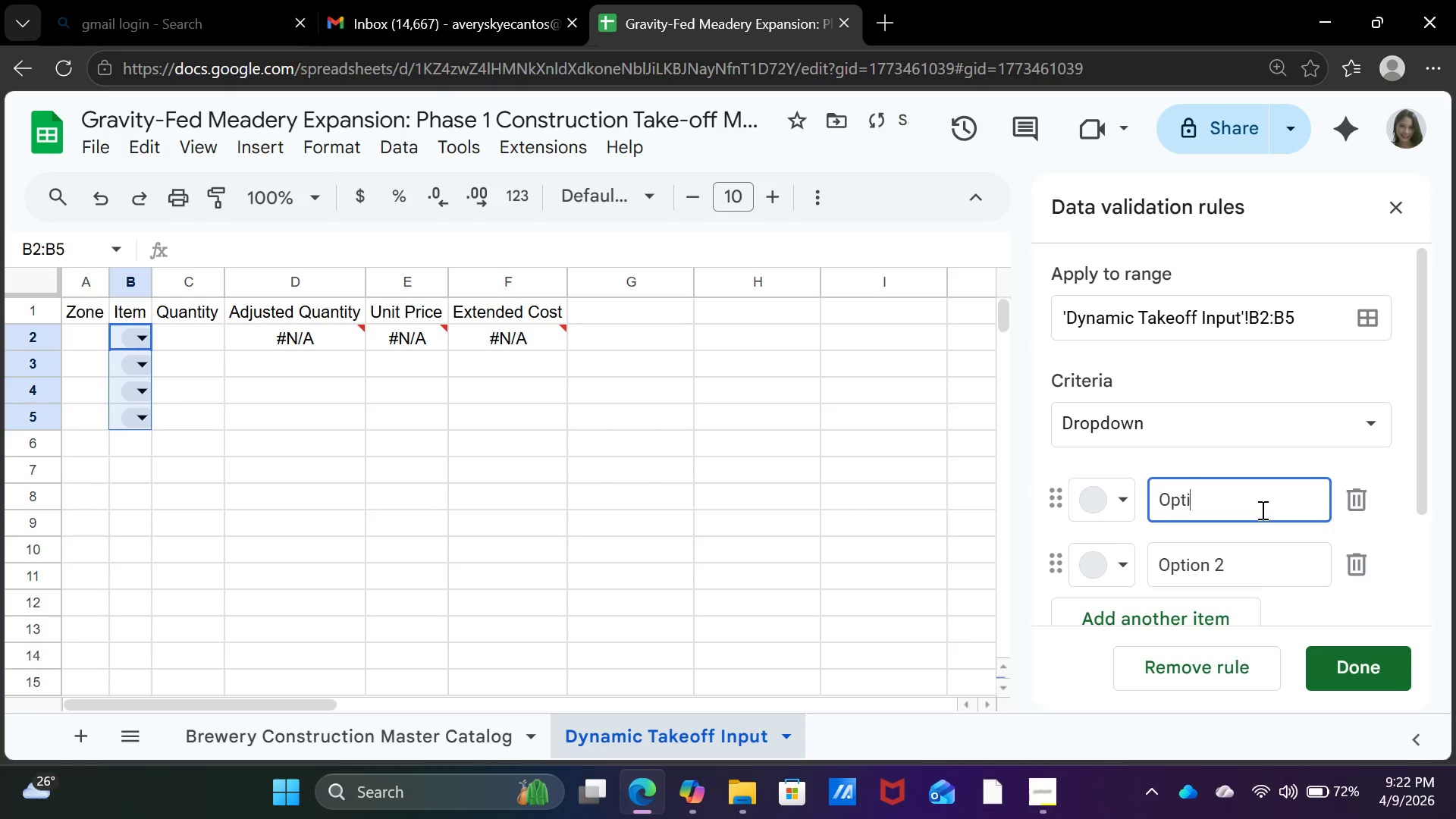 
key(Backspace)
 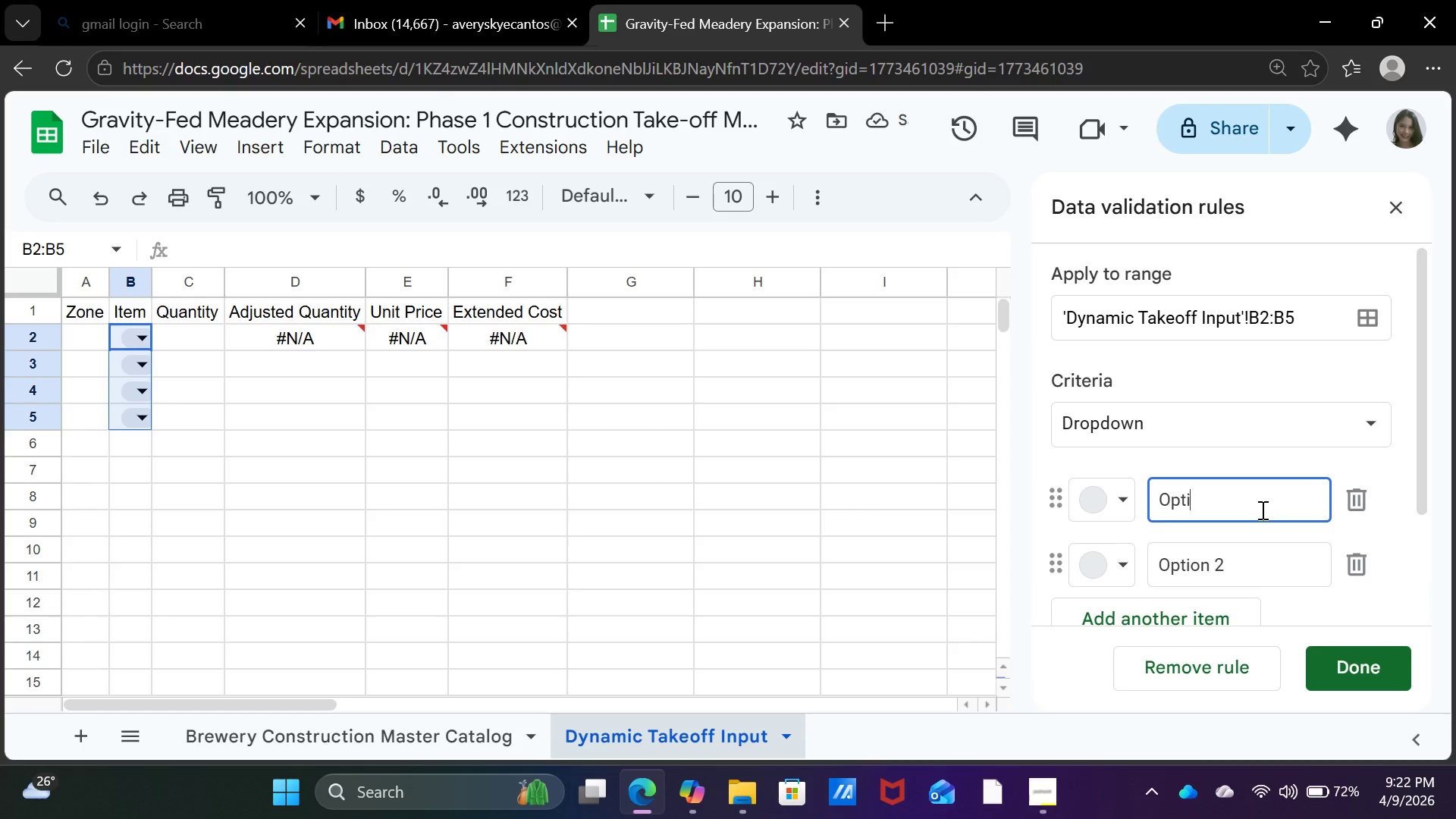 
key(Backspace)
 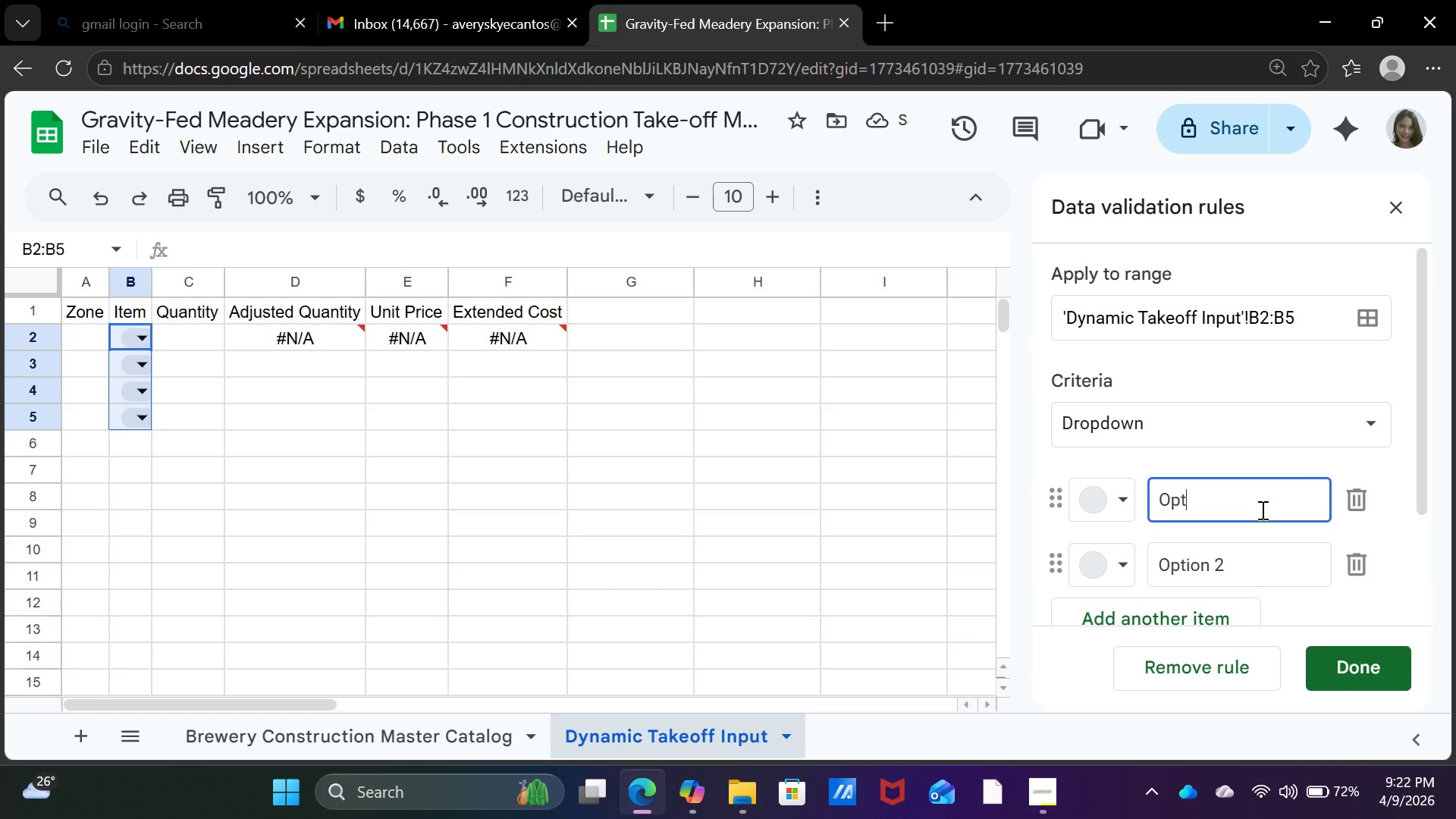 
key(Backspace)
 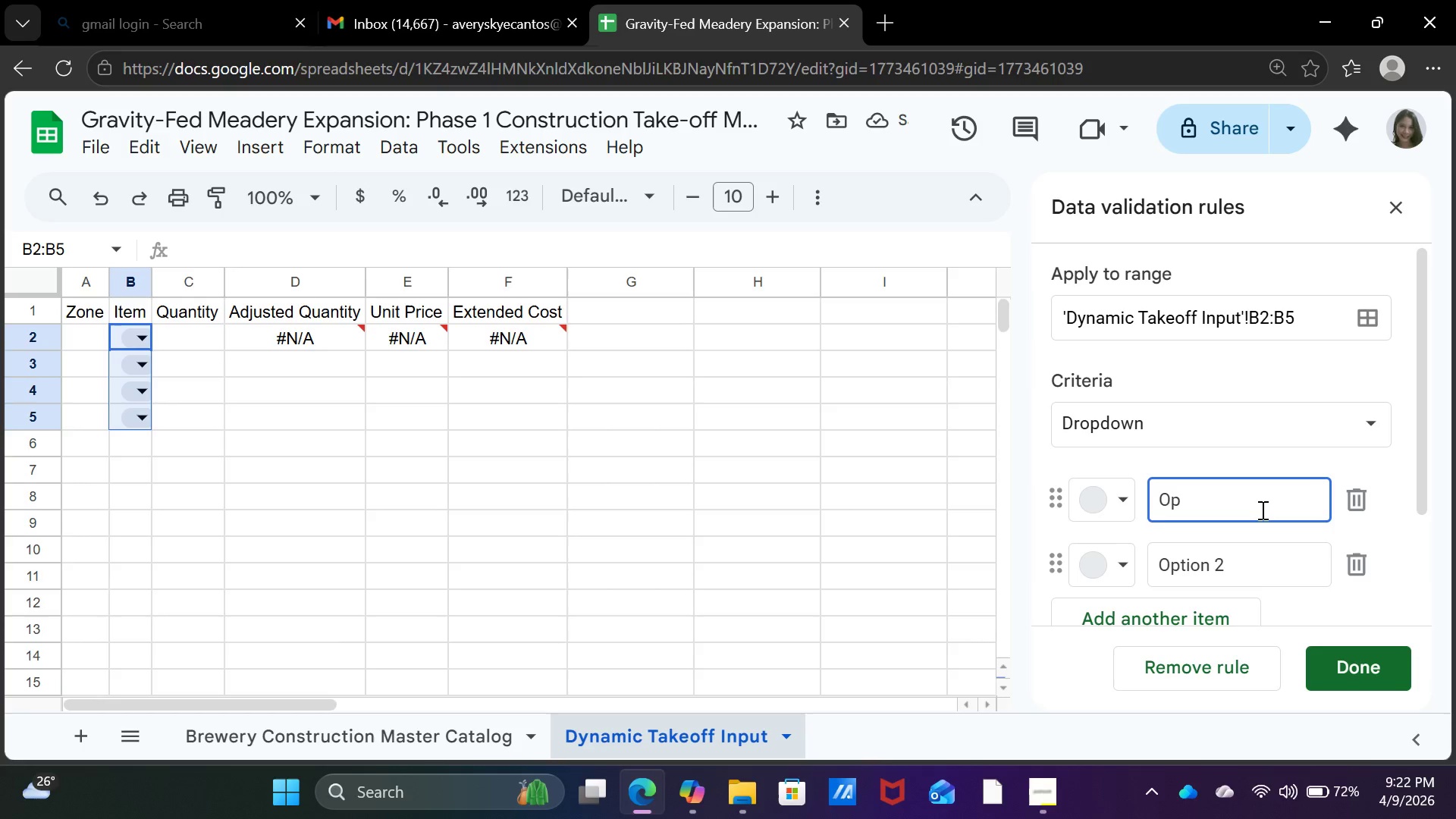 
key(Backspace)
 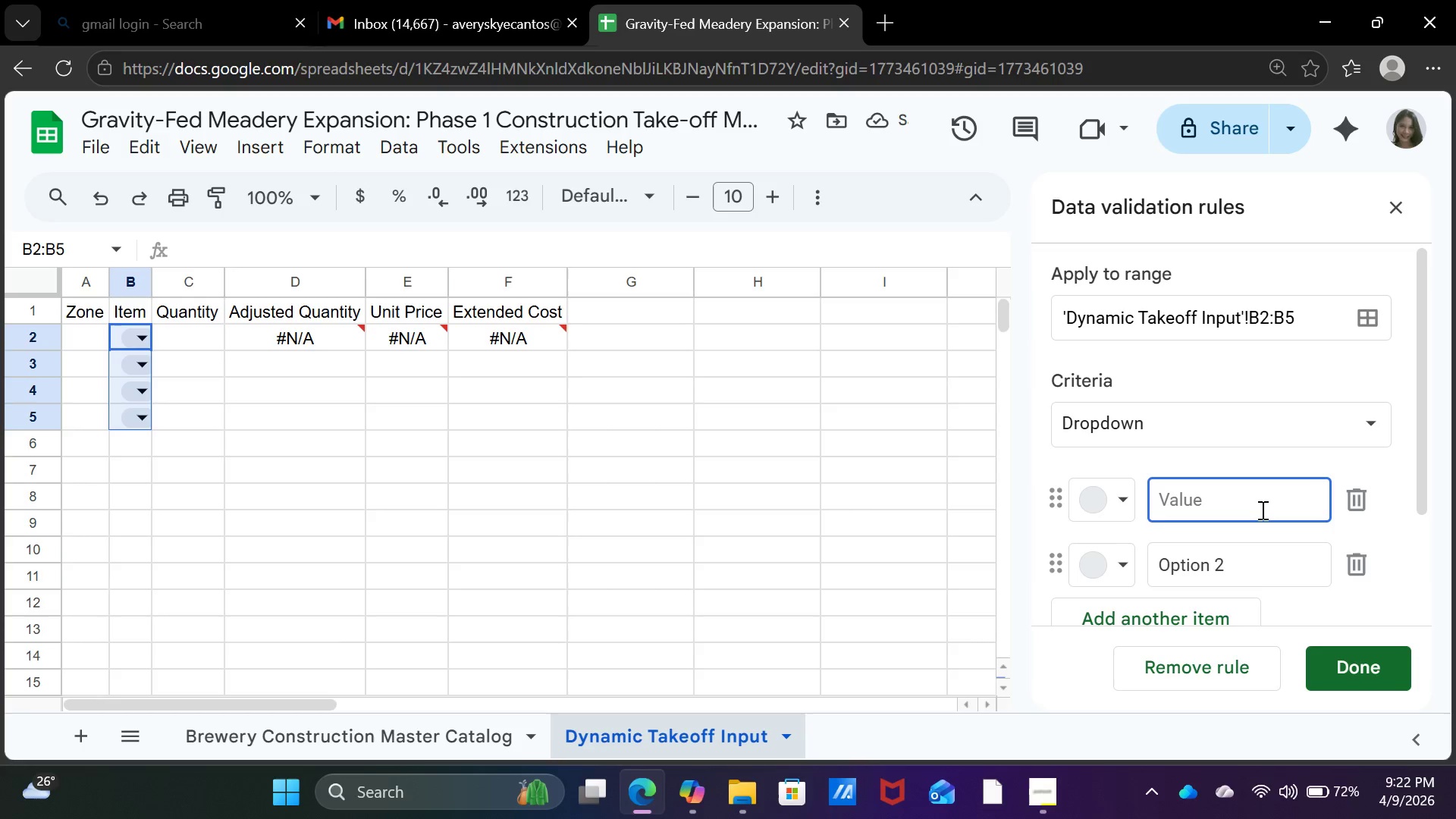 
key(Backspace)
 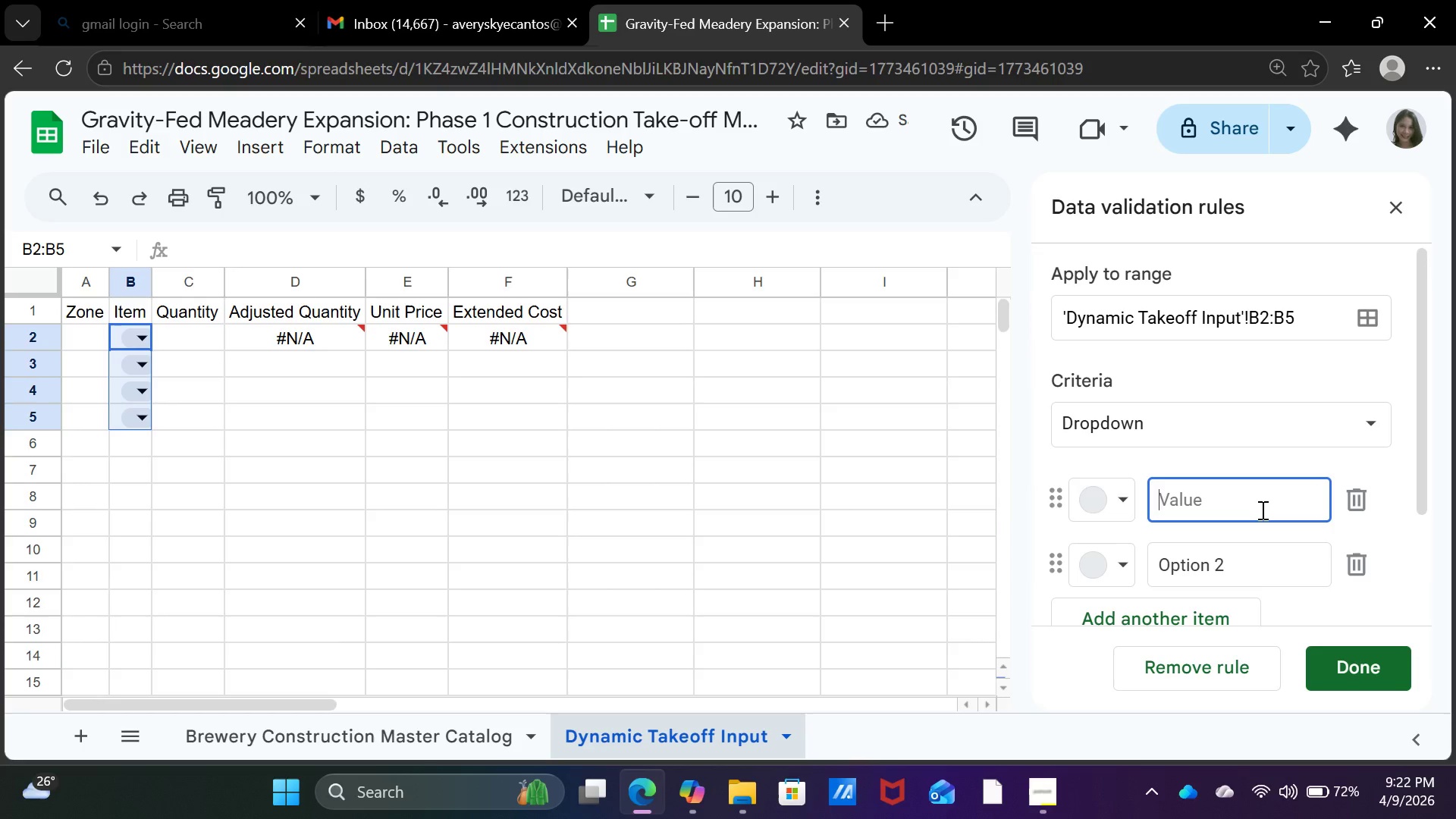 
key(Backspace)
 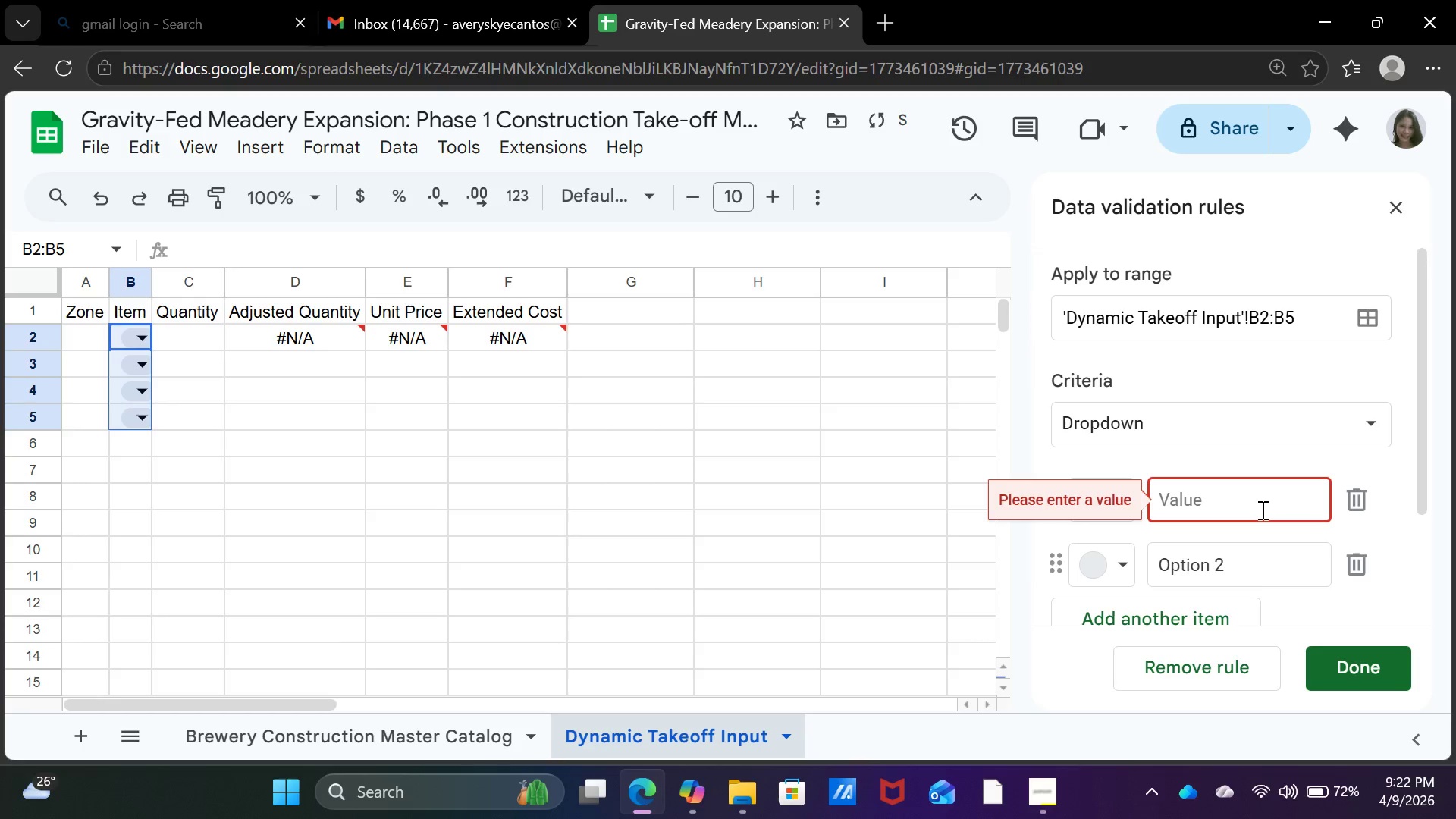 
key(Backspace)
 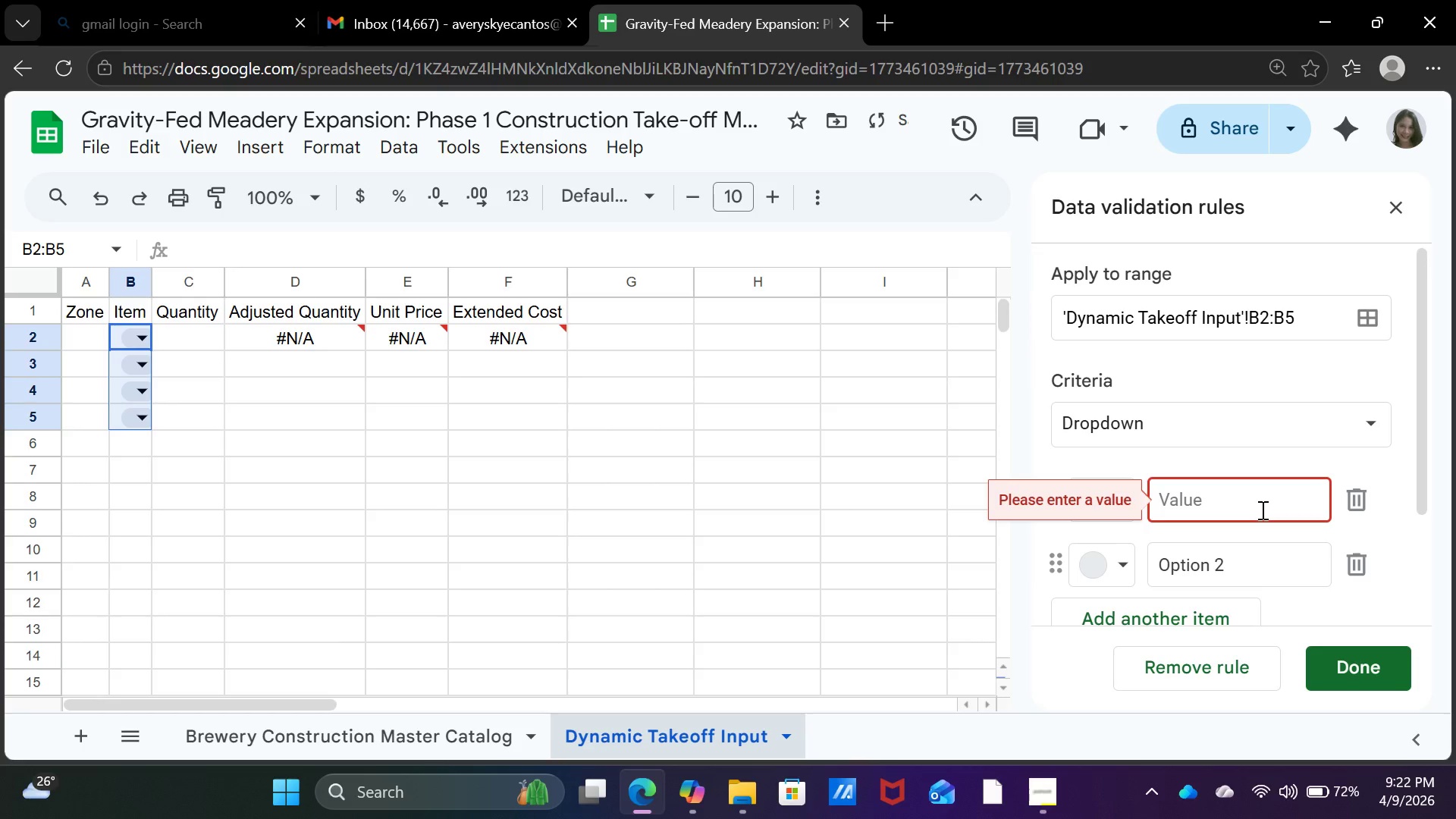 
key(Backspace)
 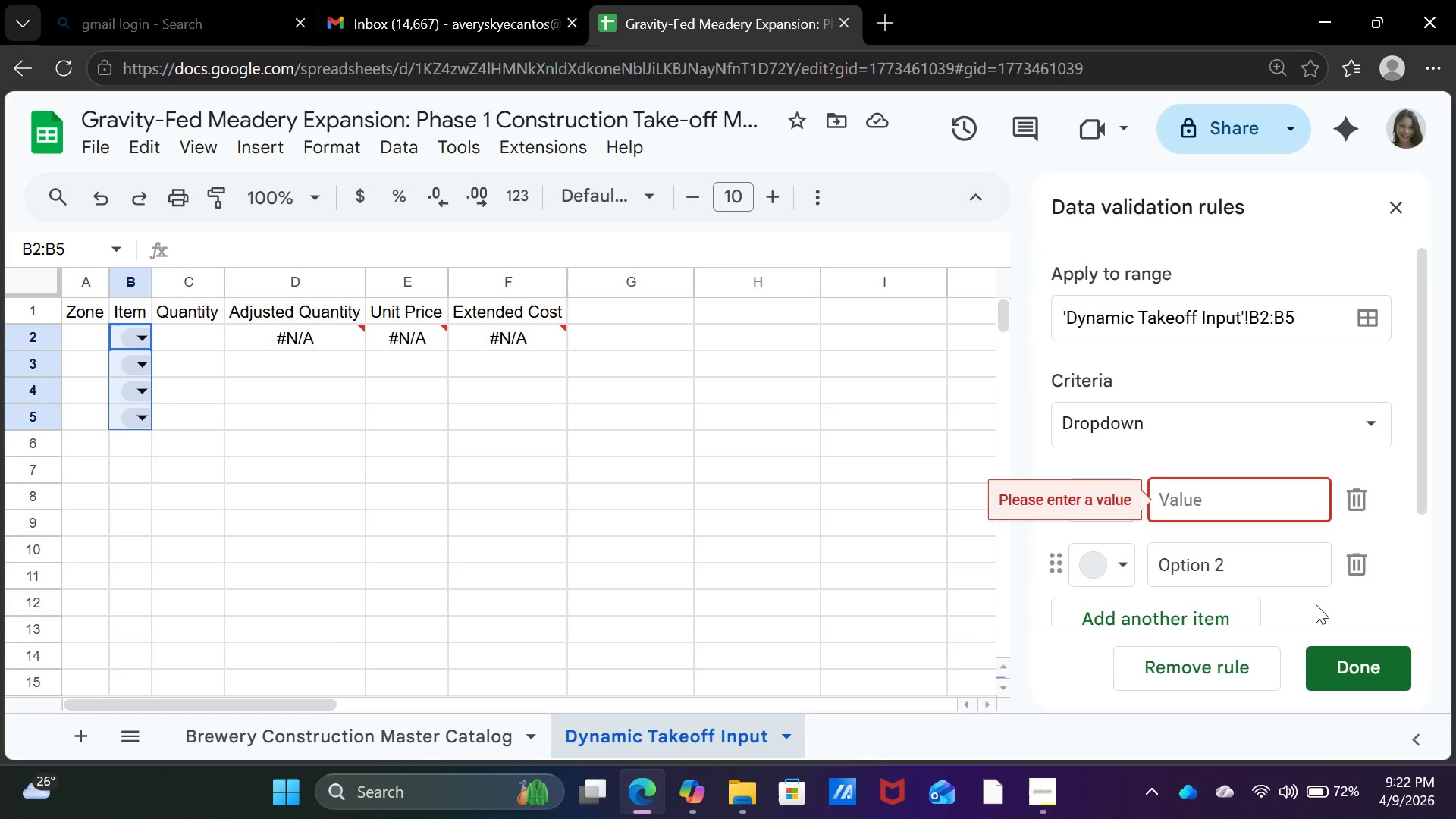 
wait(17.7)
 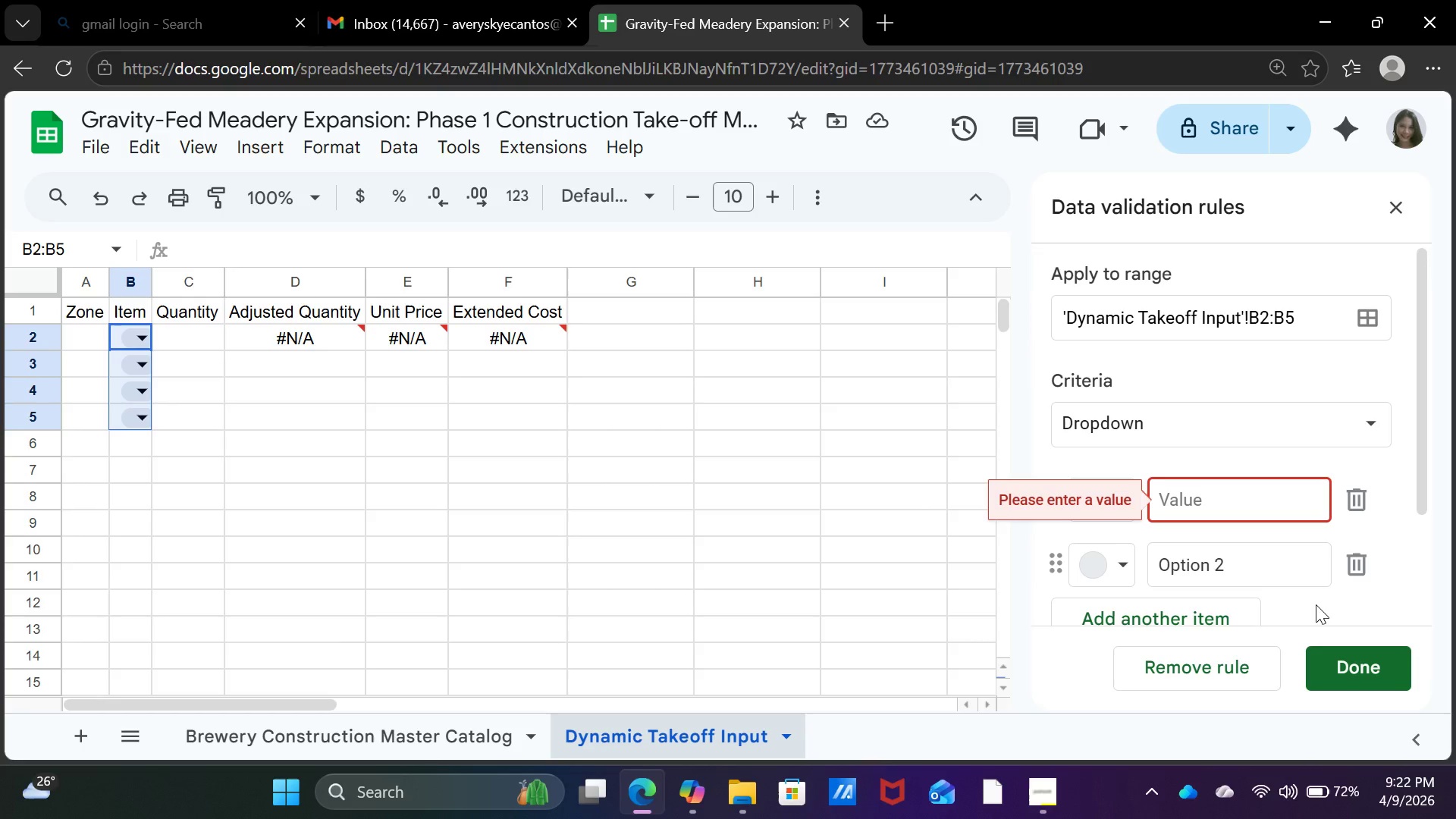 
left_click([1373, 312])
 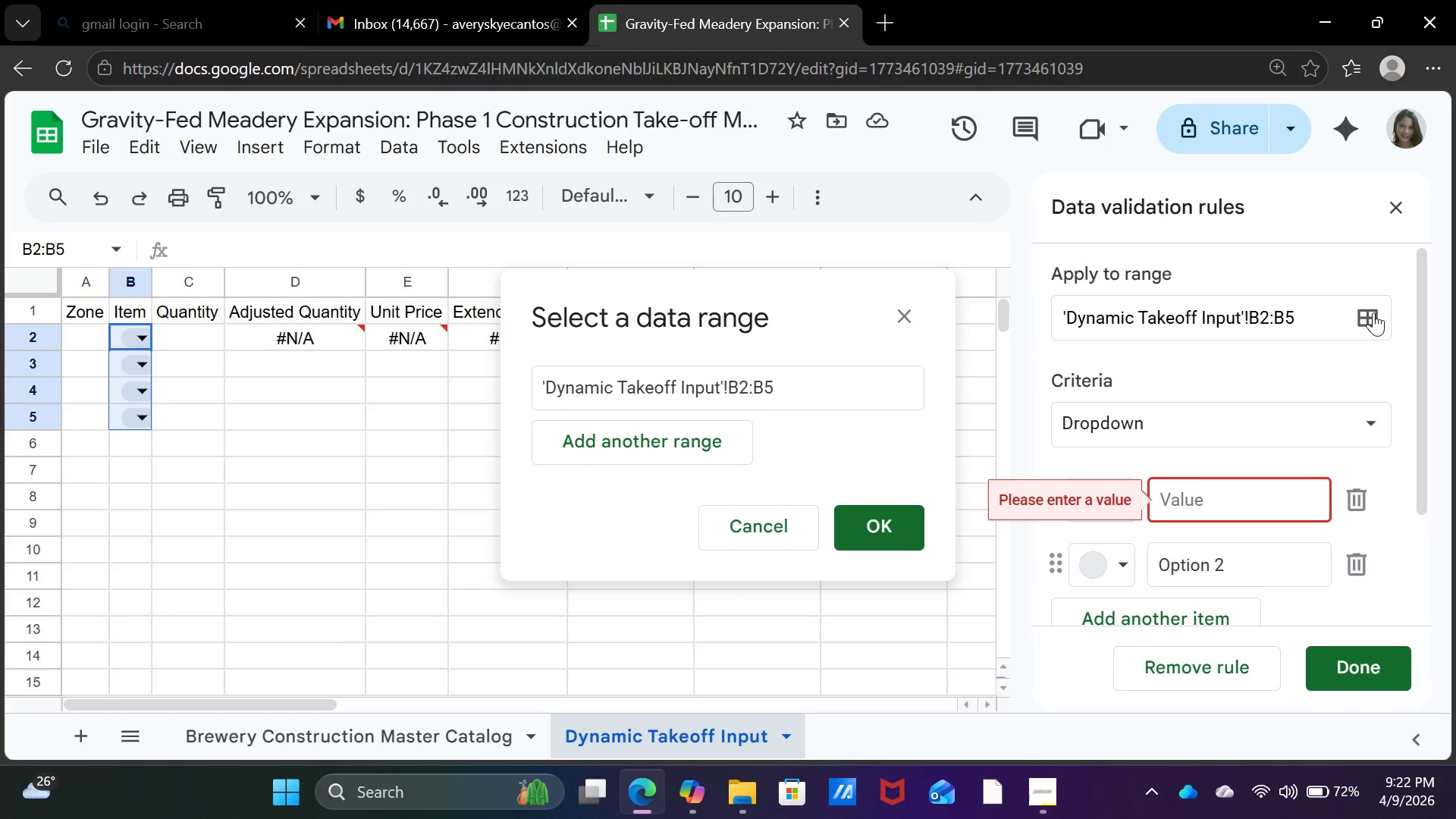 
left_click([1373, 312])
 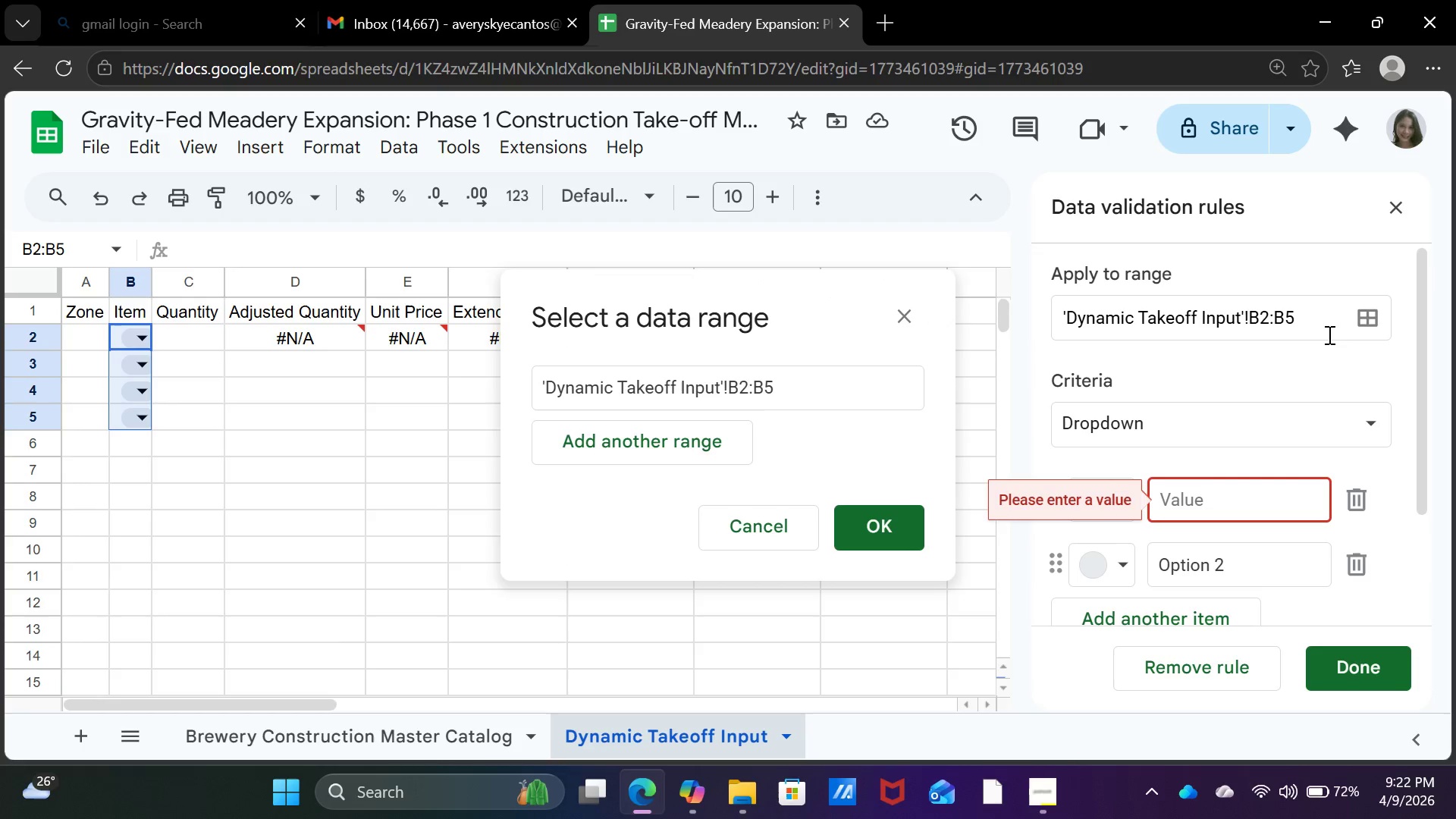 
scroll: coordinate [1346, 476], scroll_direction: down, amount: 4.0
 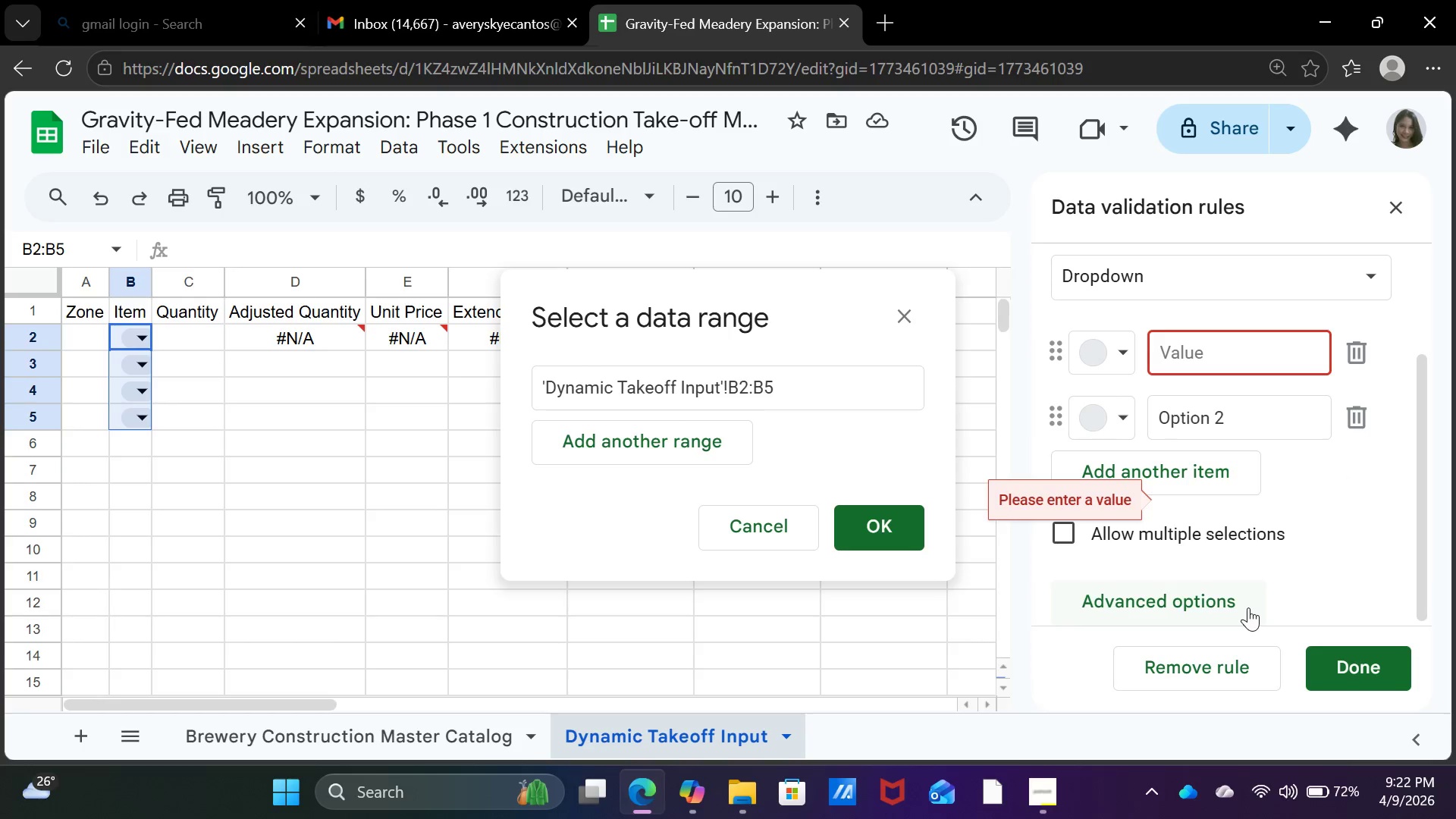 
left_click([1240, 597])
 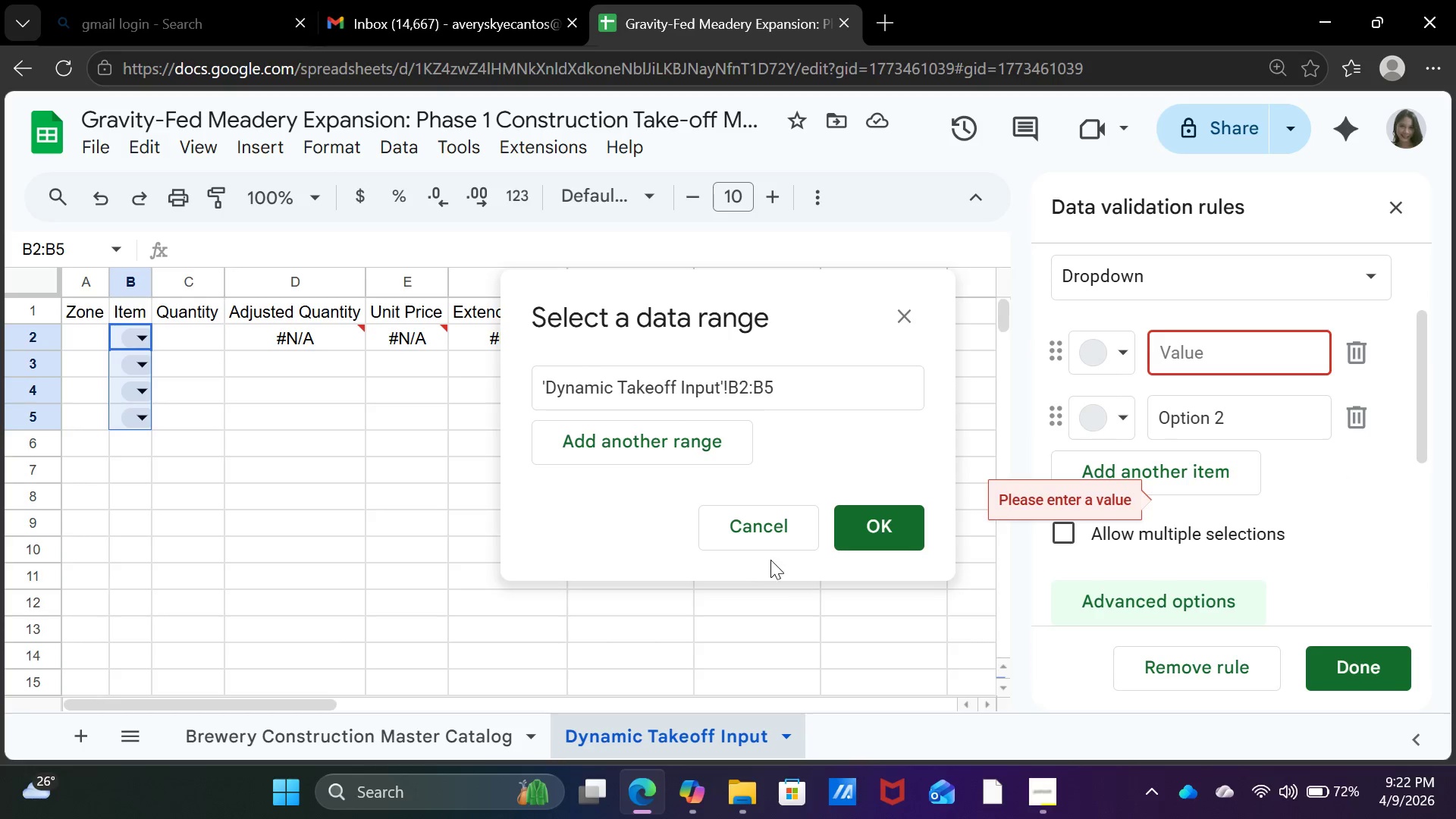 
left_click([765, 538])
 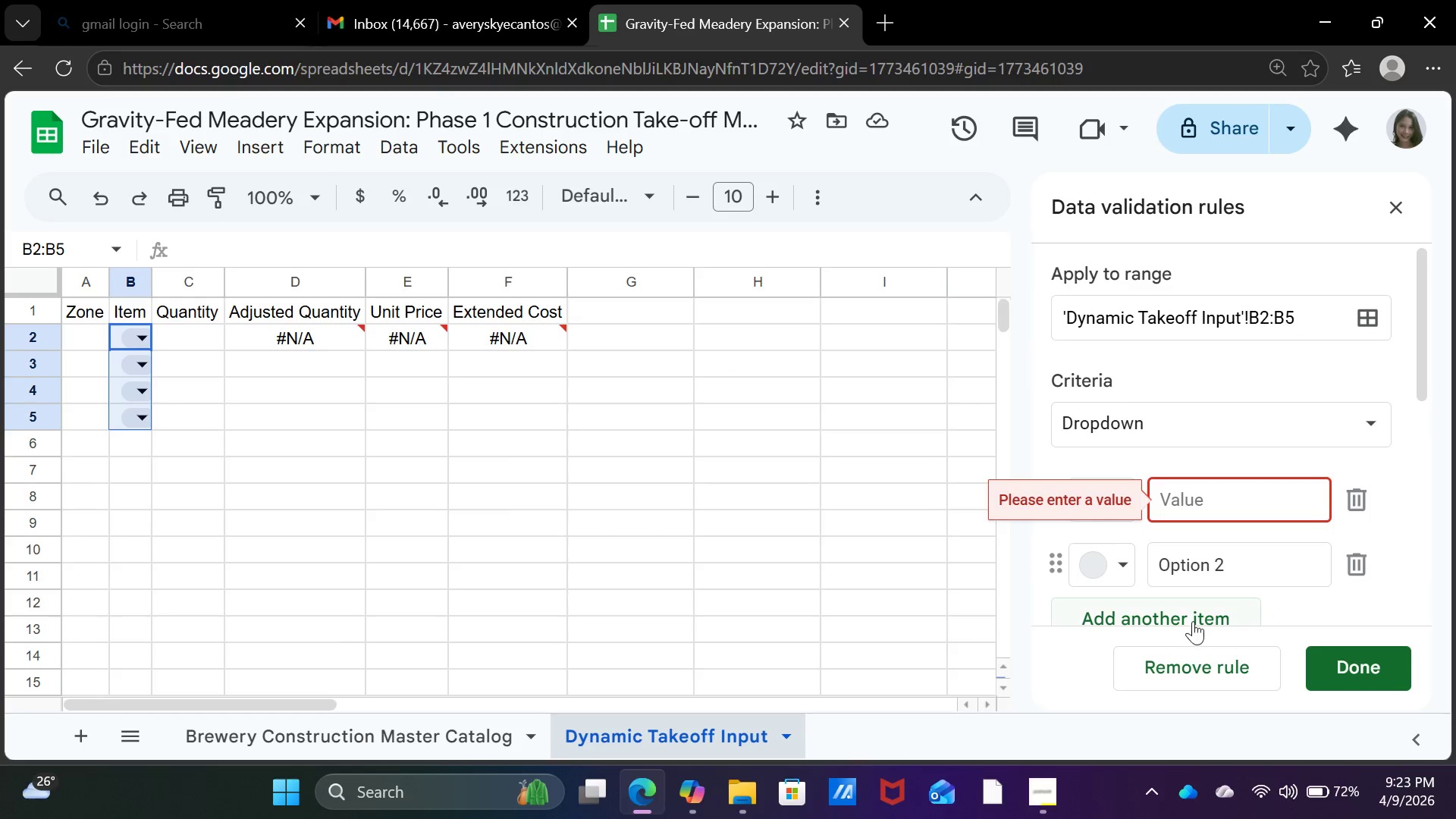 
scroll: coordinate [1257, 526], scroll_direction: down, amount: 6.0
 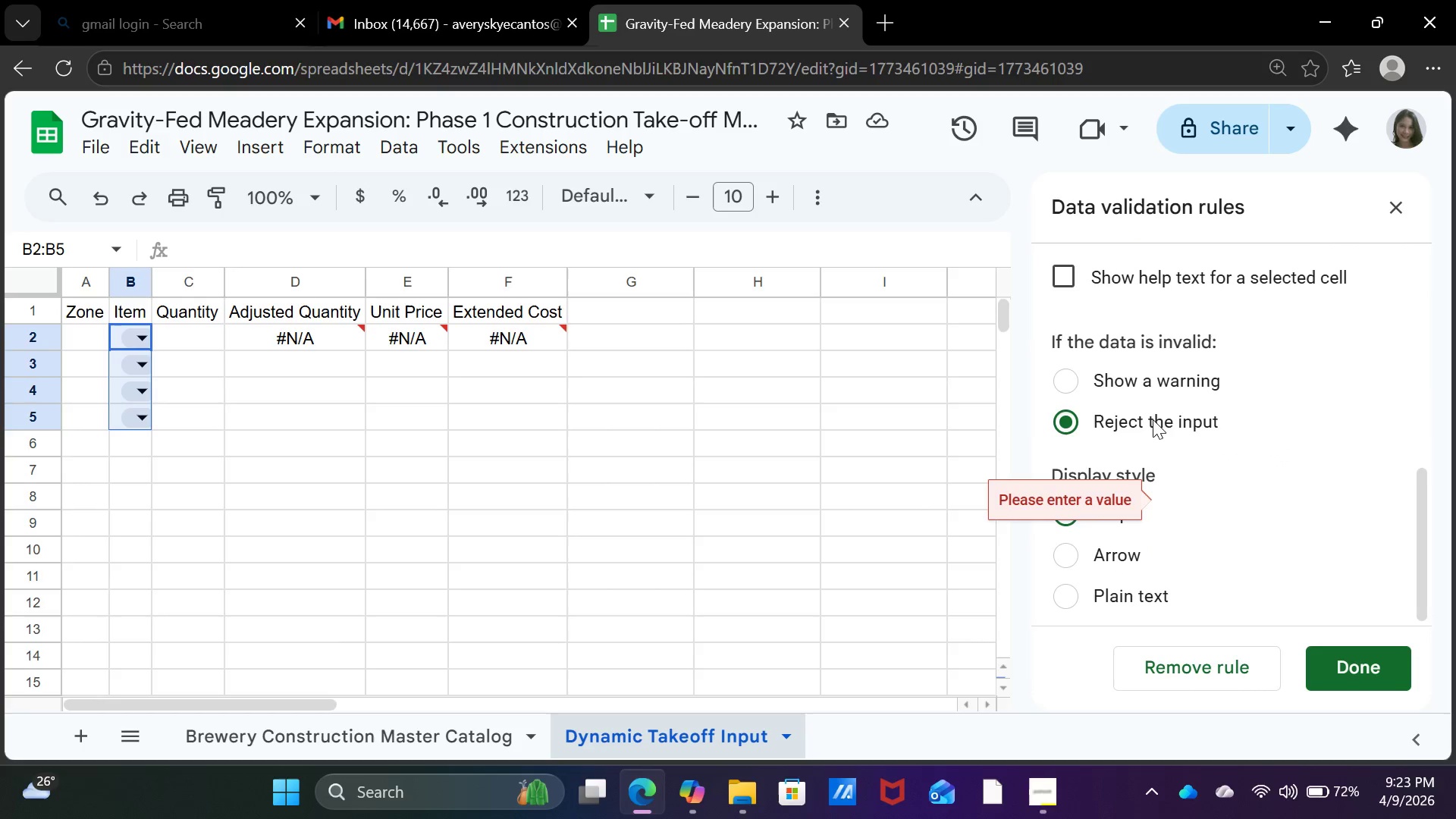 
scroll: coordinate [1210, 470], scroll_direction: up, amount: 6.0
 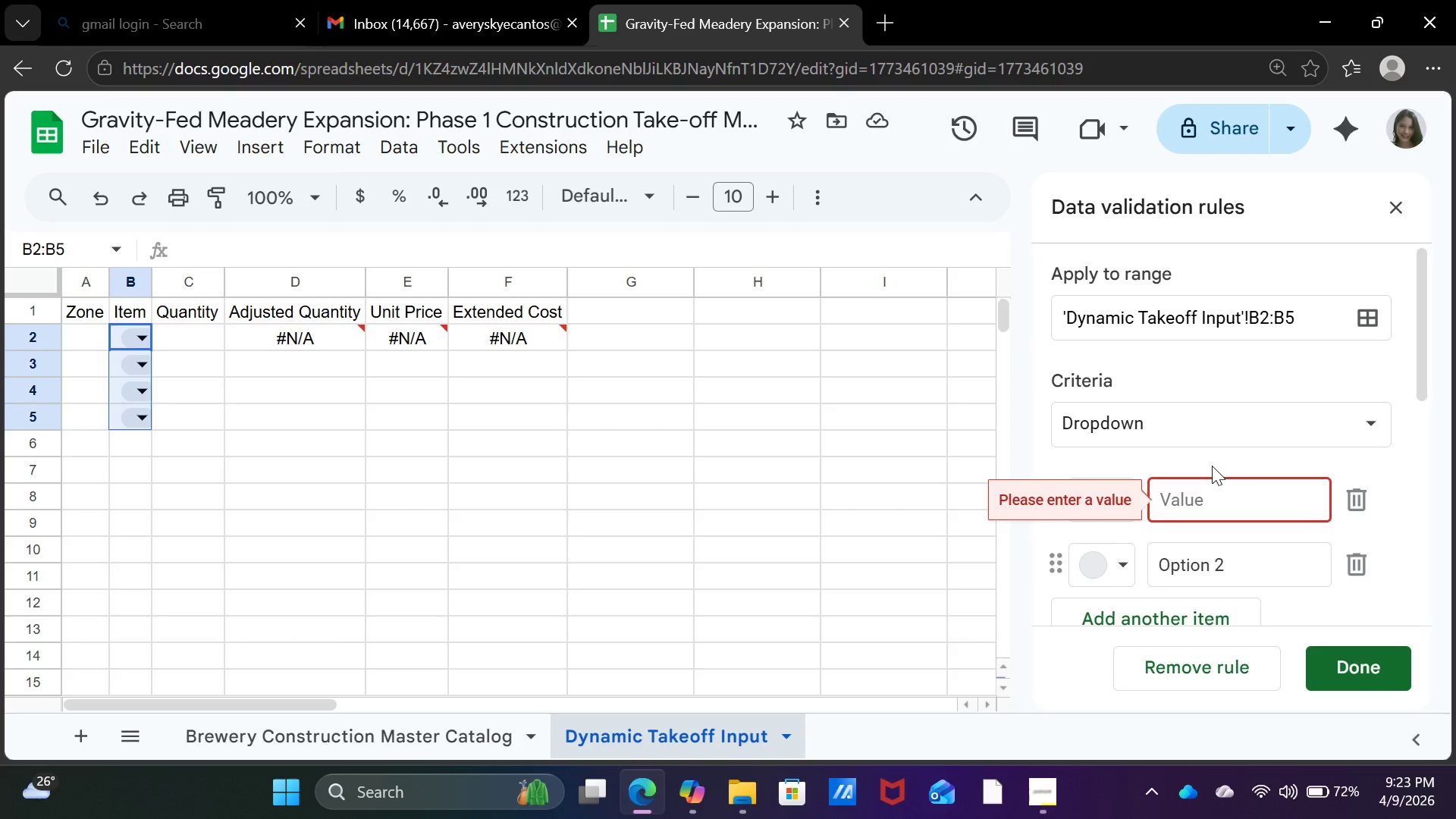 
wait(24.79)
 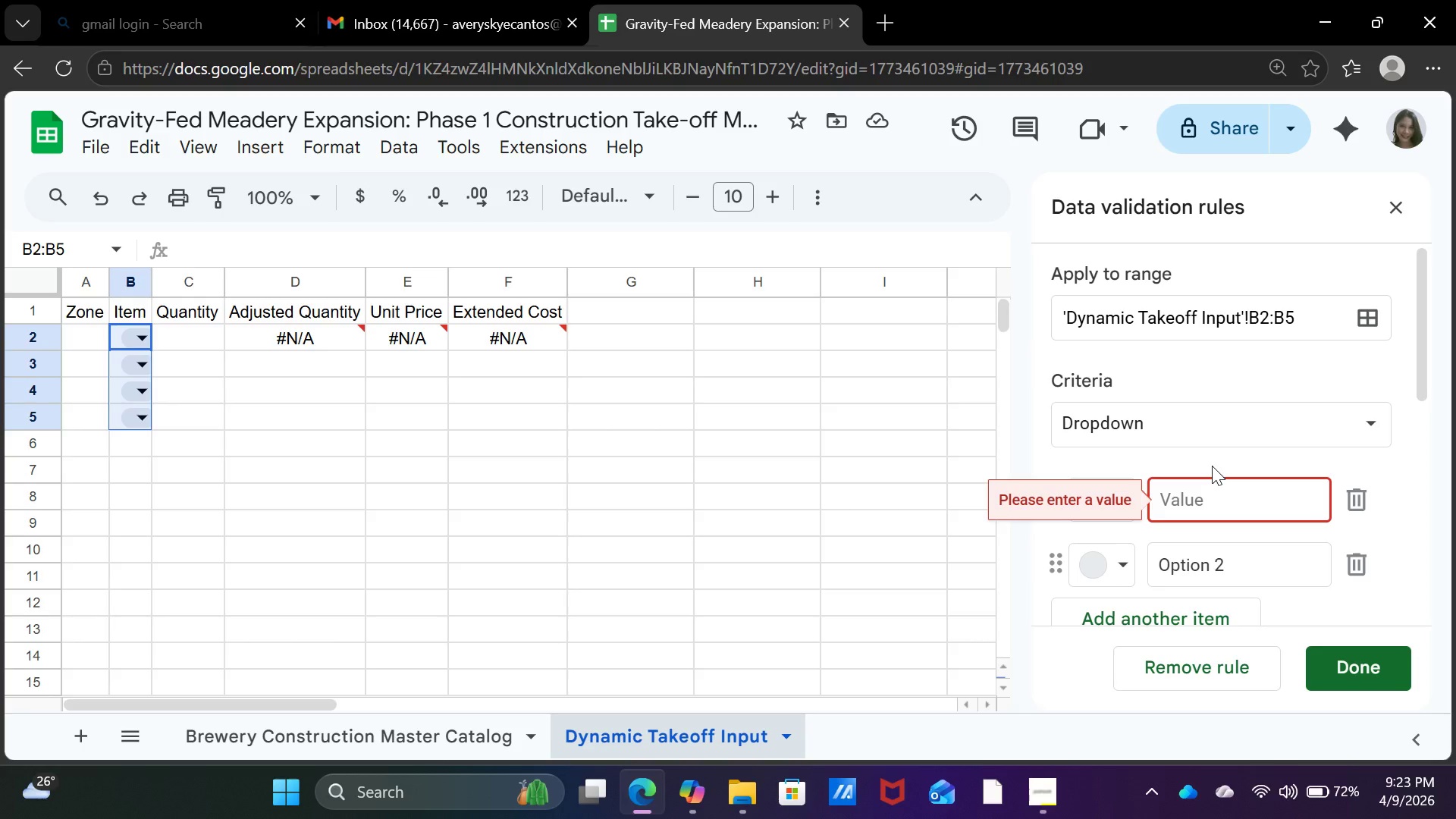 
left_click([218, 764])
 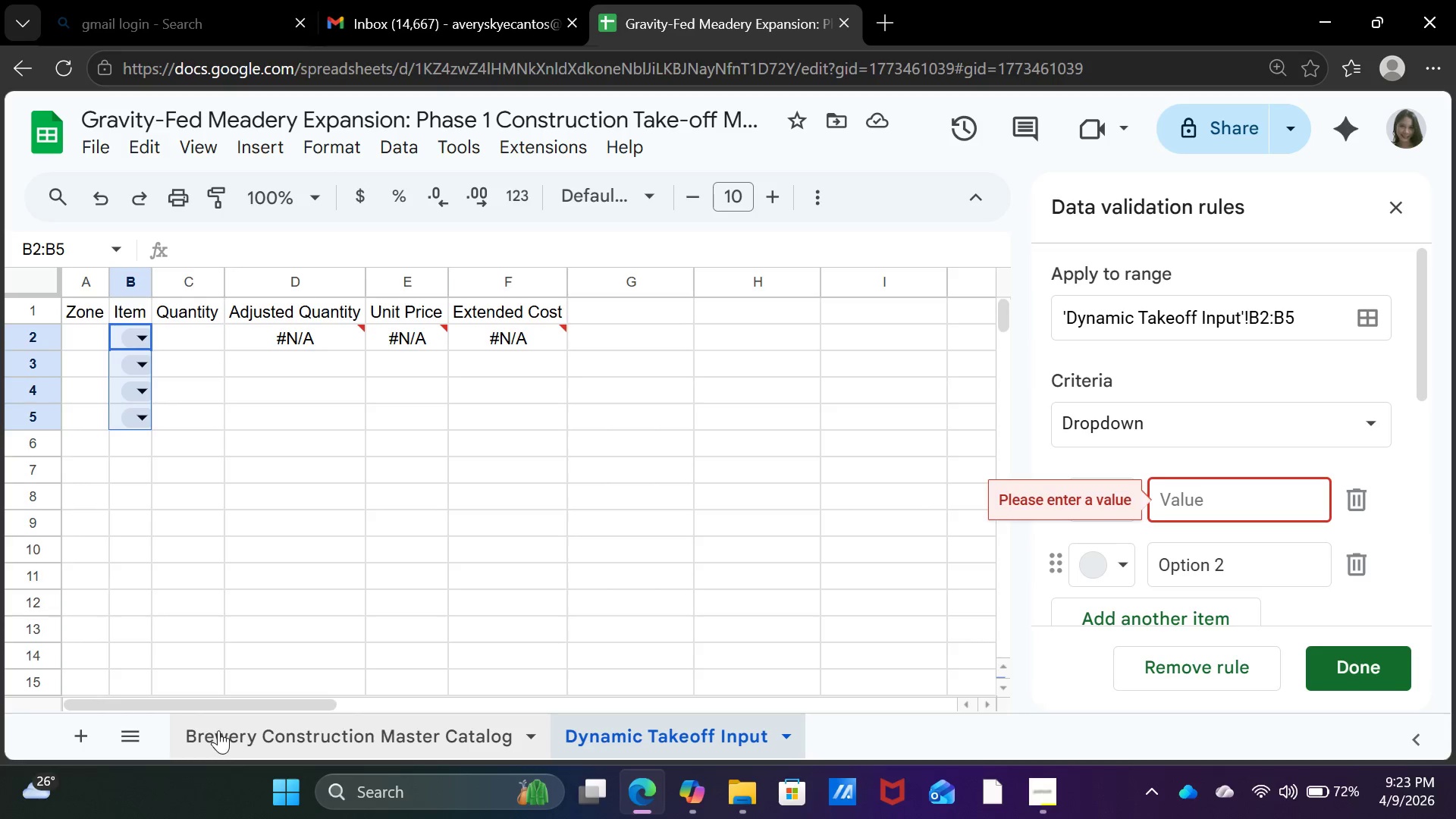 
left_click([219, 739])
 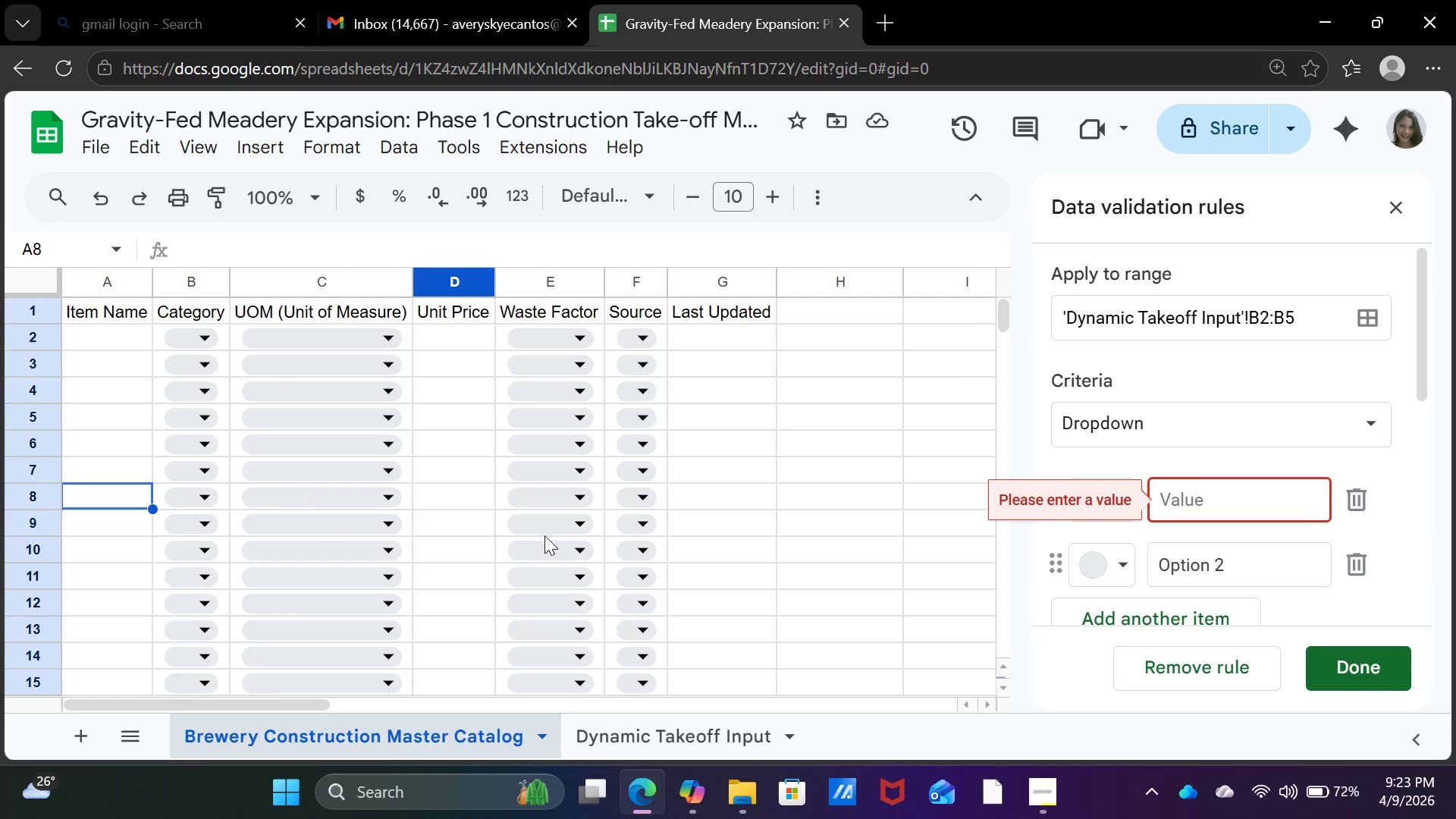 
scroll: coordinate [495, 601], scroll_direction: up, amount: 5.0
 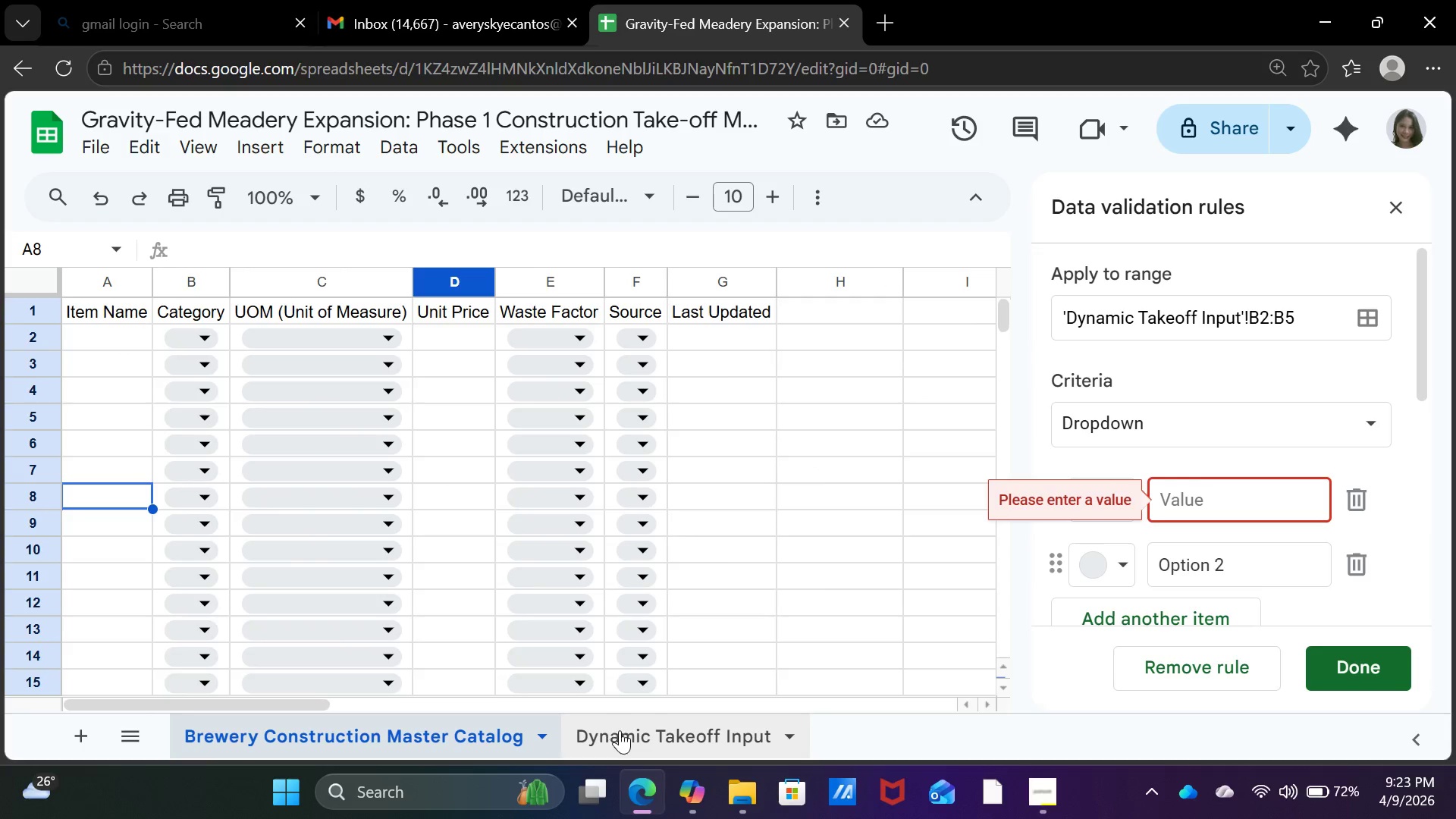 
left_click([620, 730])
 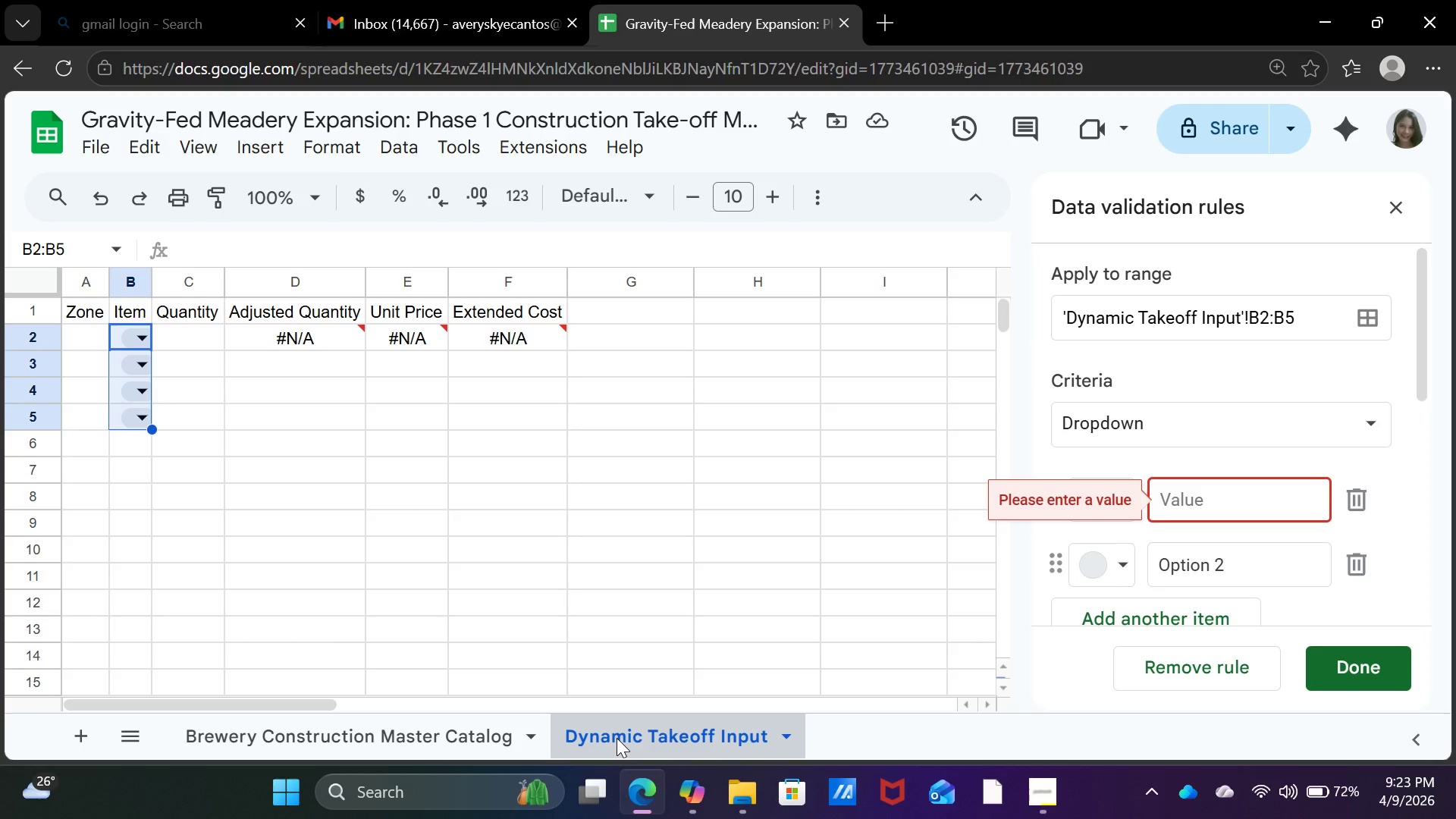 
wait(8.73)
 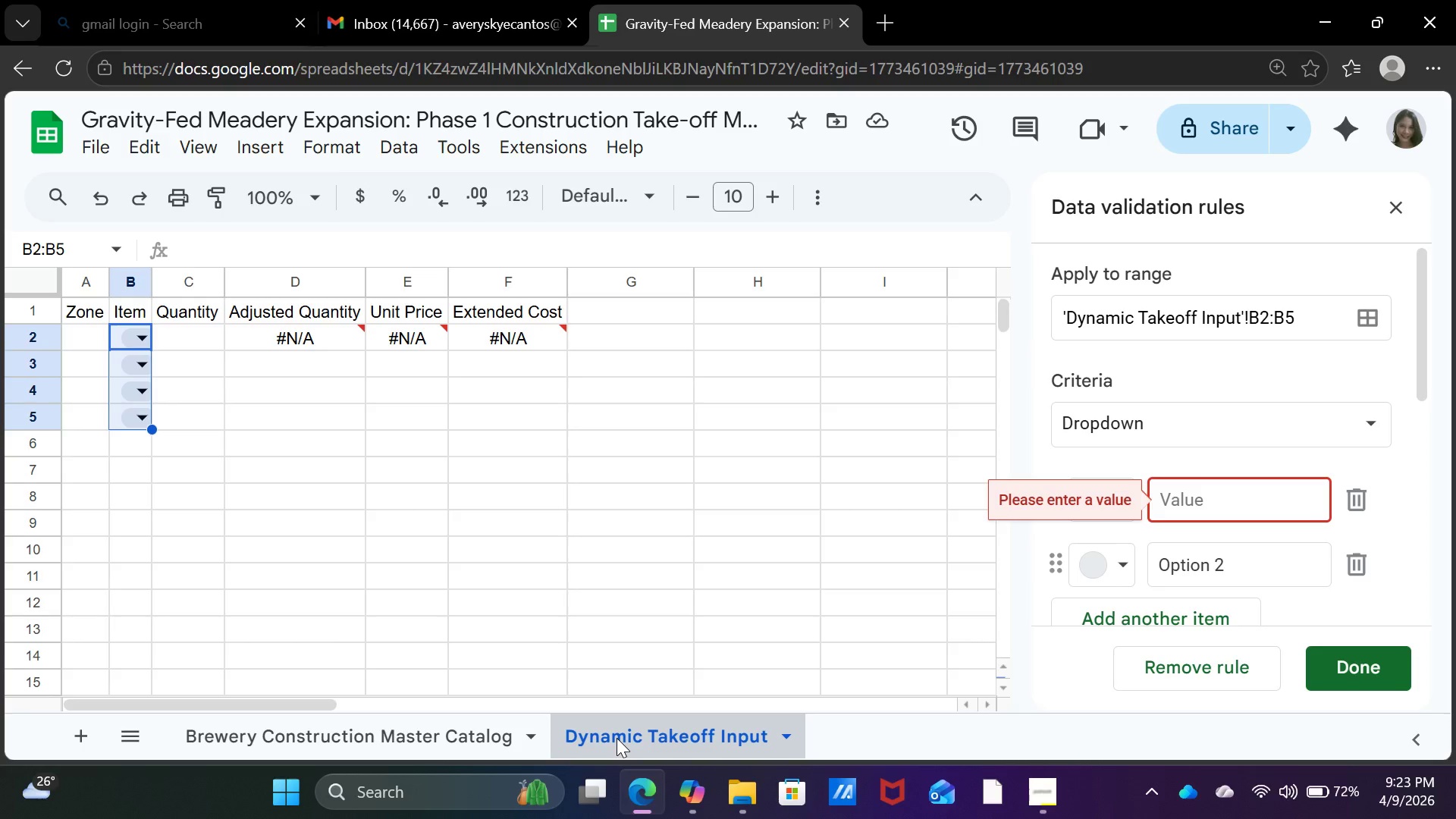 
left_click([1204, 667])
 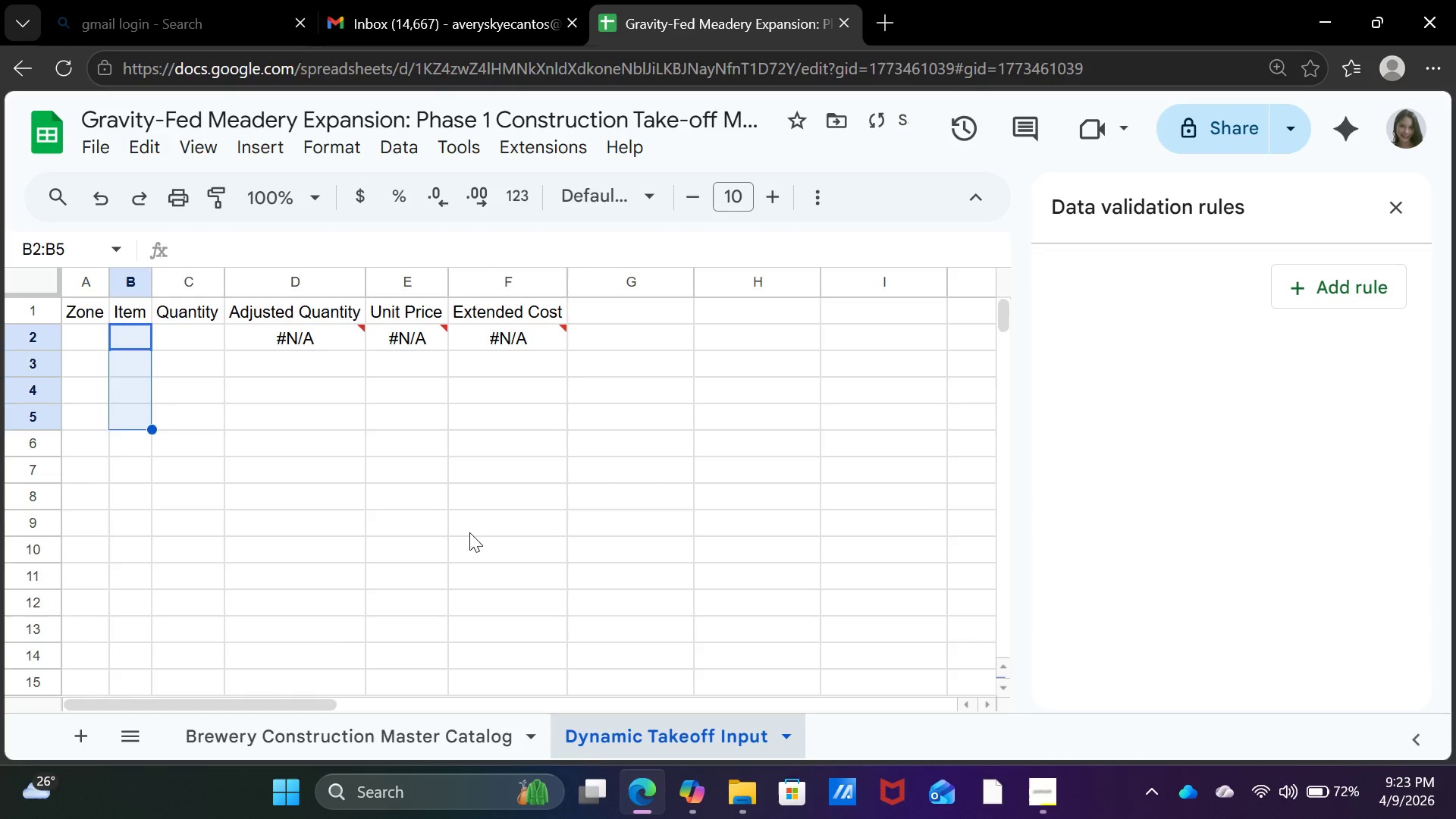 
left_click([463, 532])
 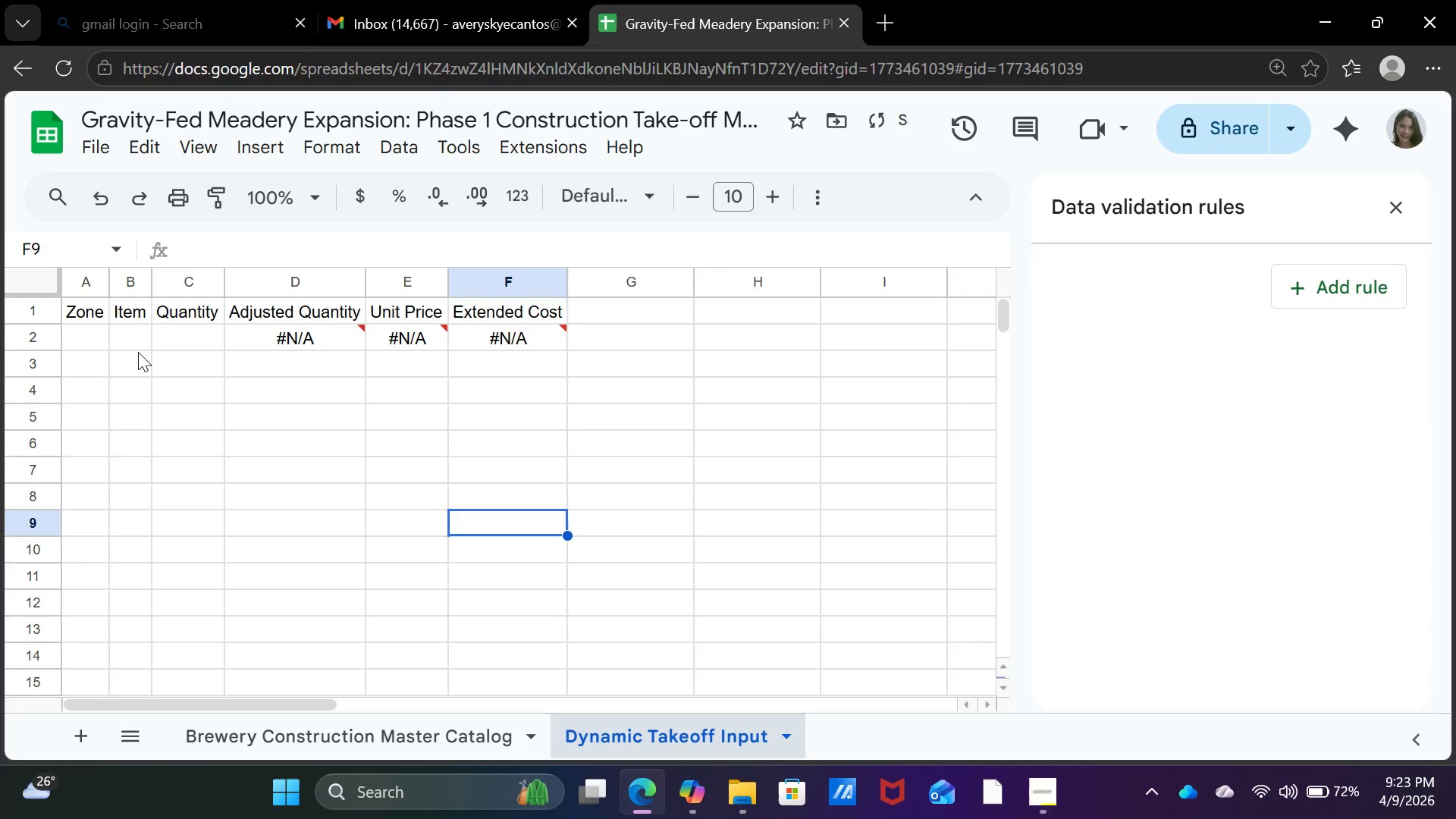 
left_click([138, 341])
 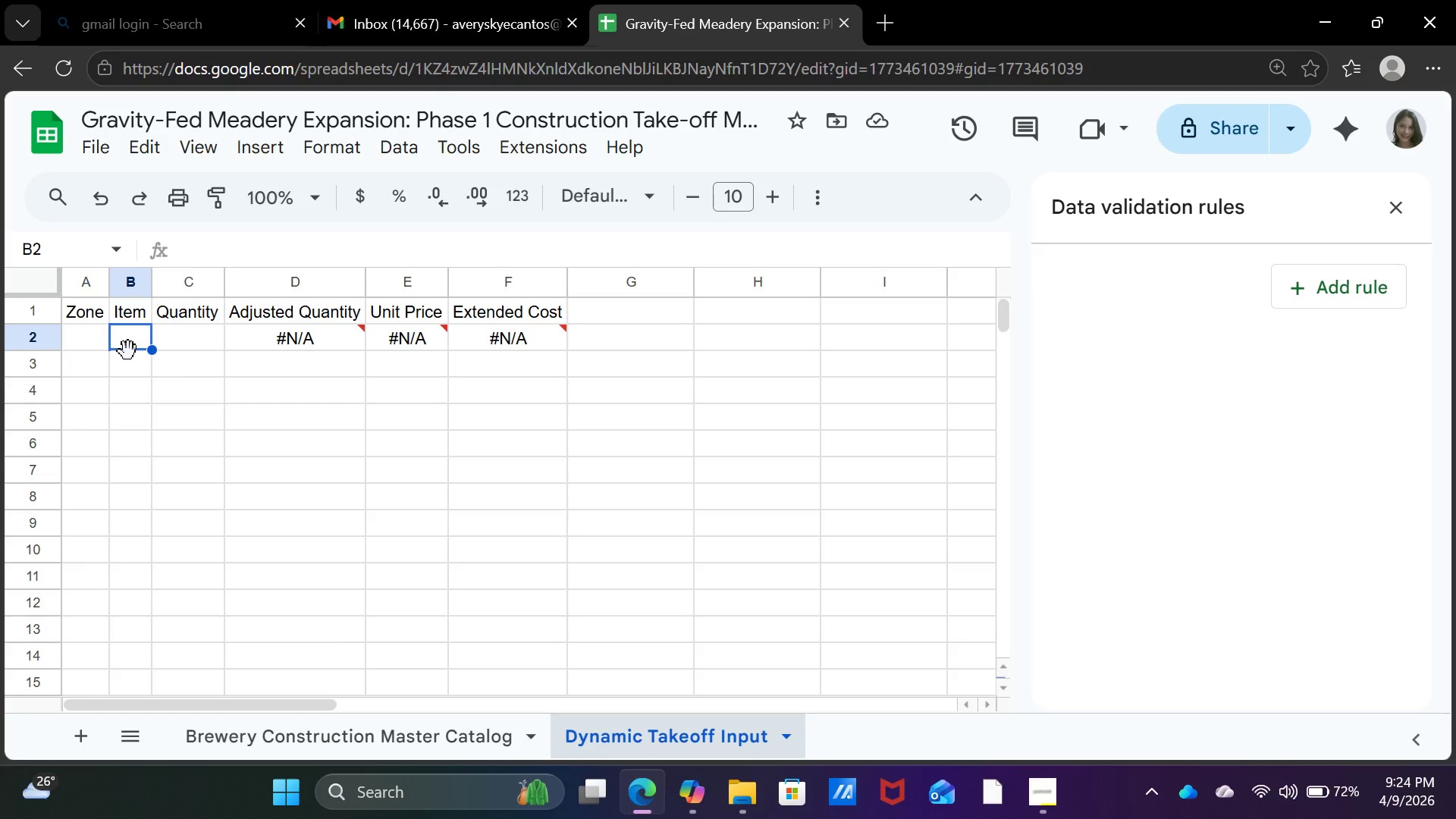 
wait(17.17)
 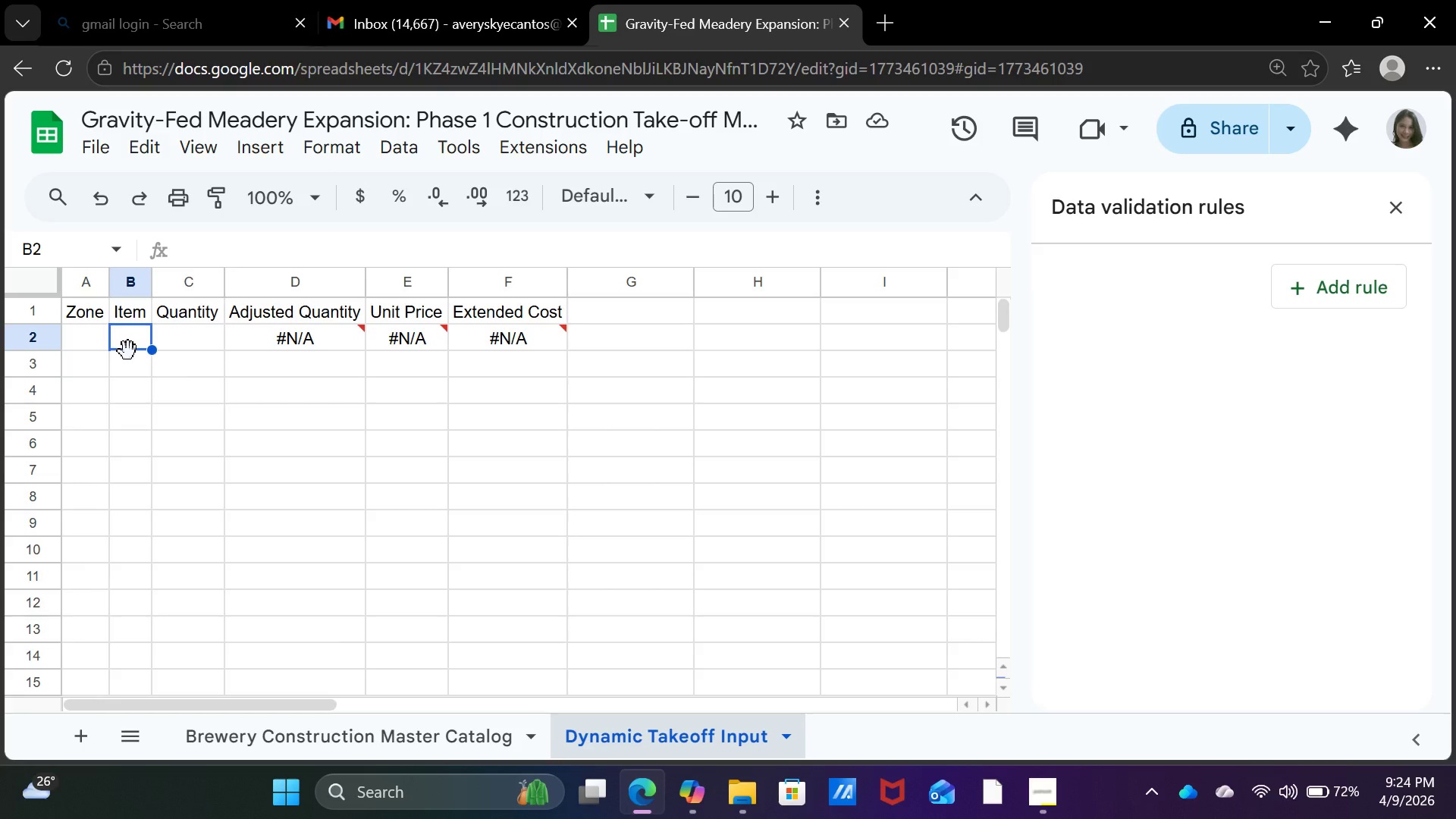 
left_click([1392, 208])
 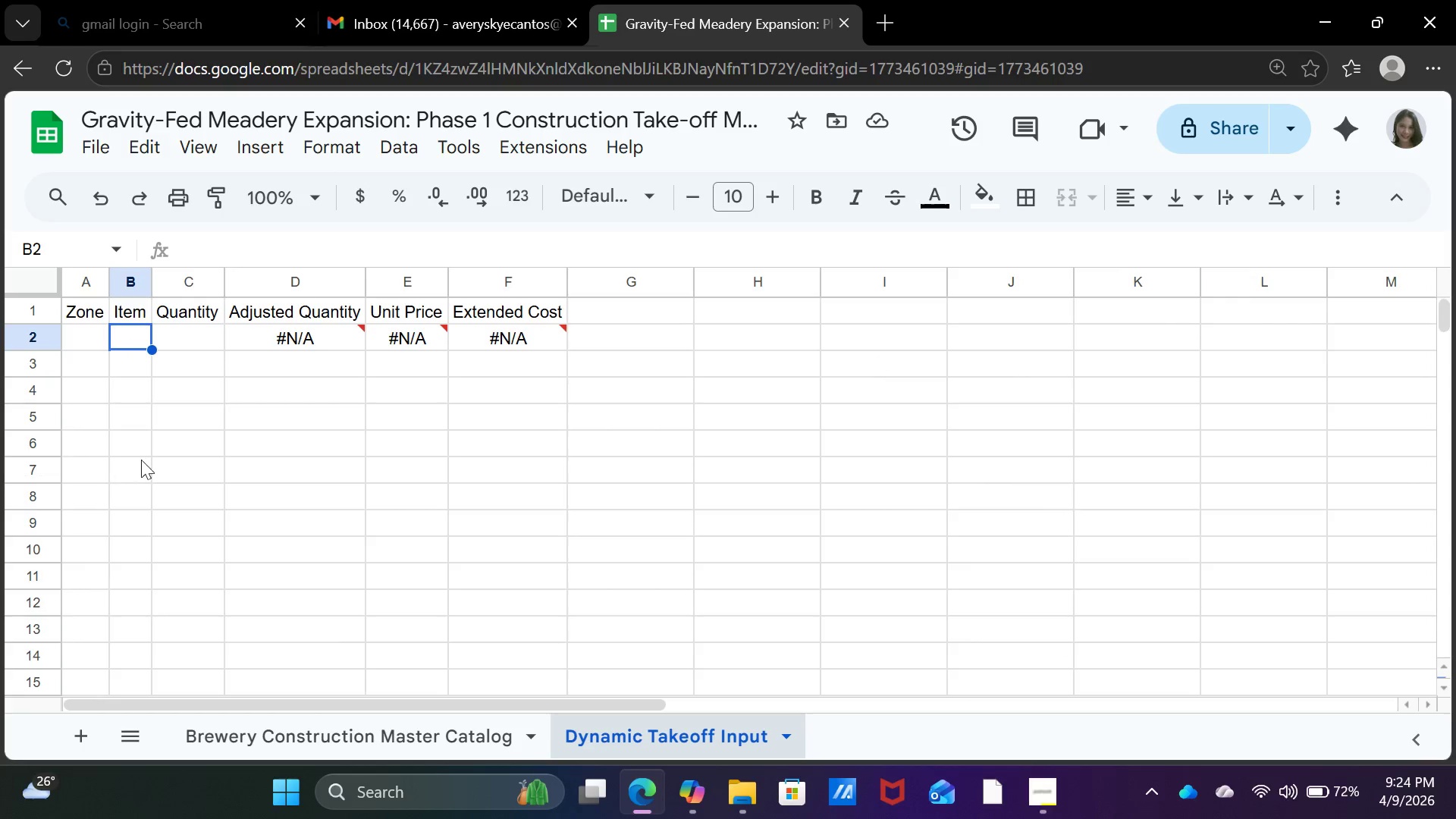 
left_click([222, 418])
 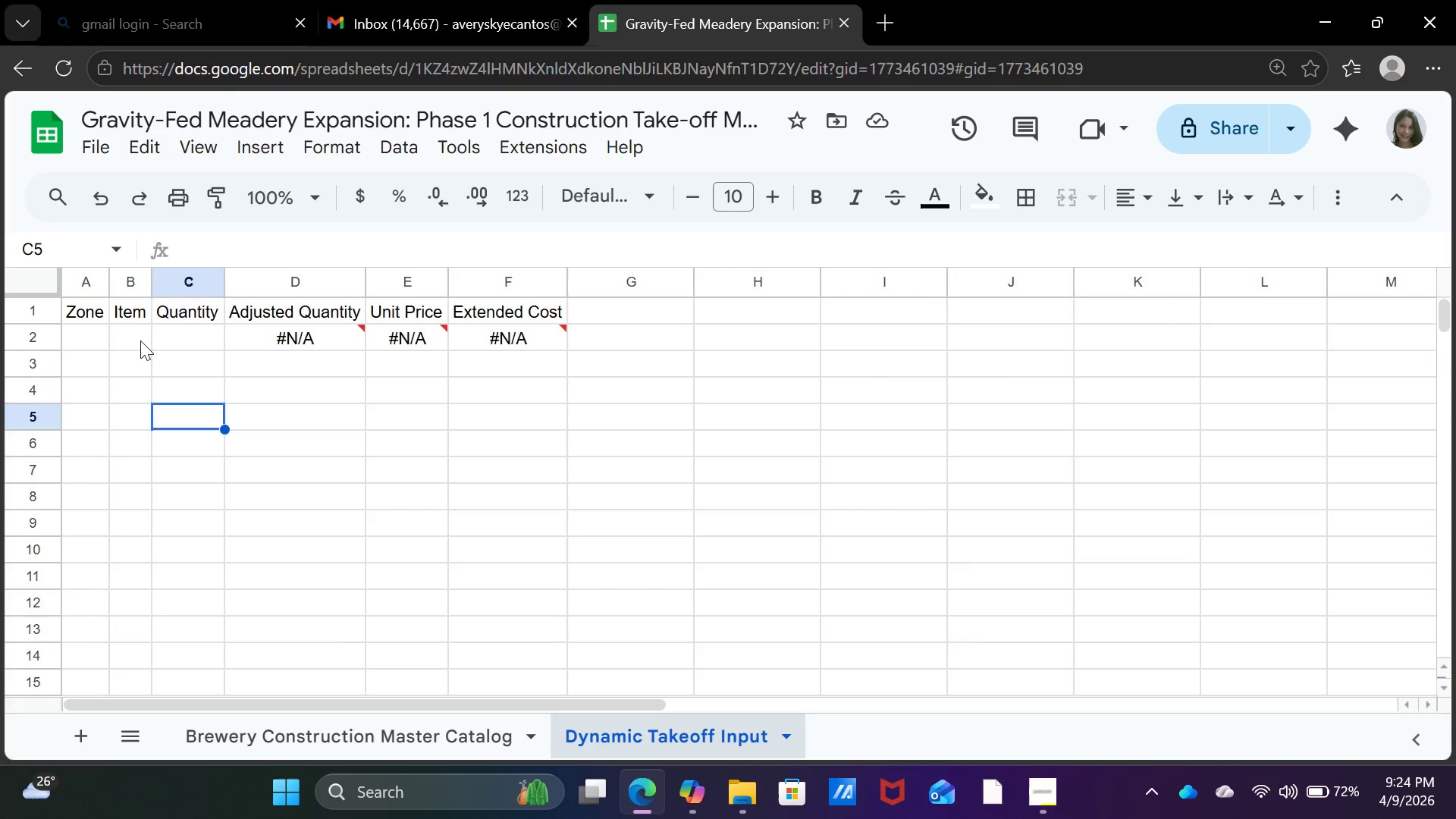 
left_click_drag(start_coordinate=[140, 337], to_coordinate=[136, 414])
 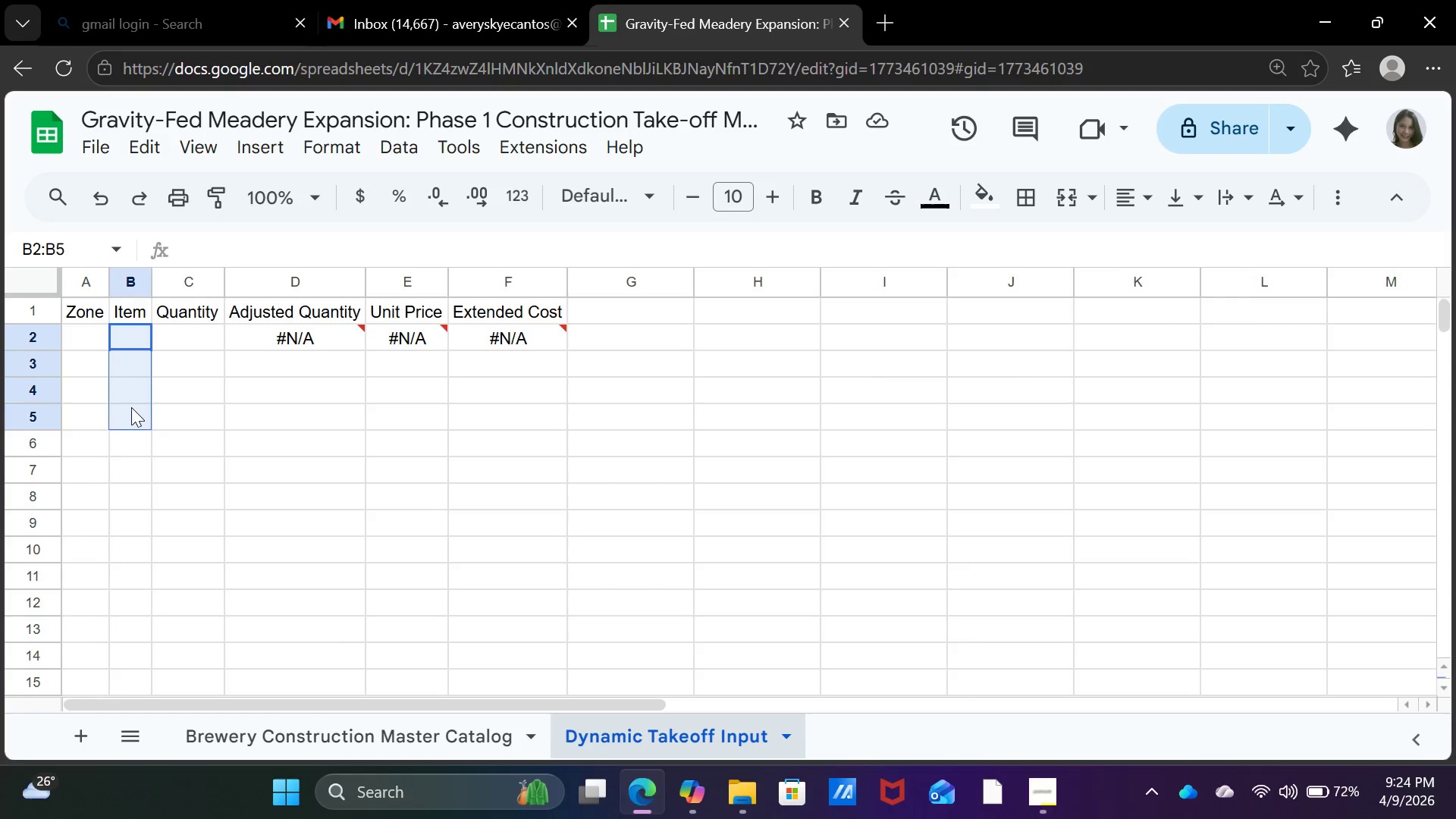 
right_click([131, 407])
 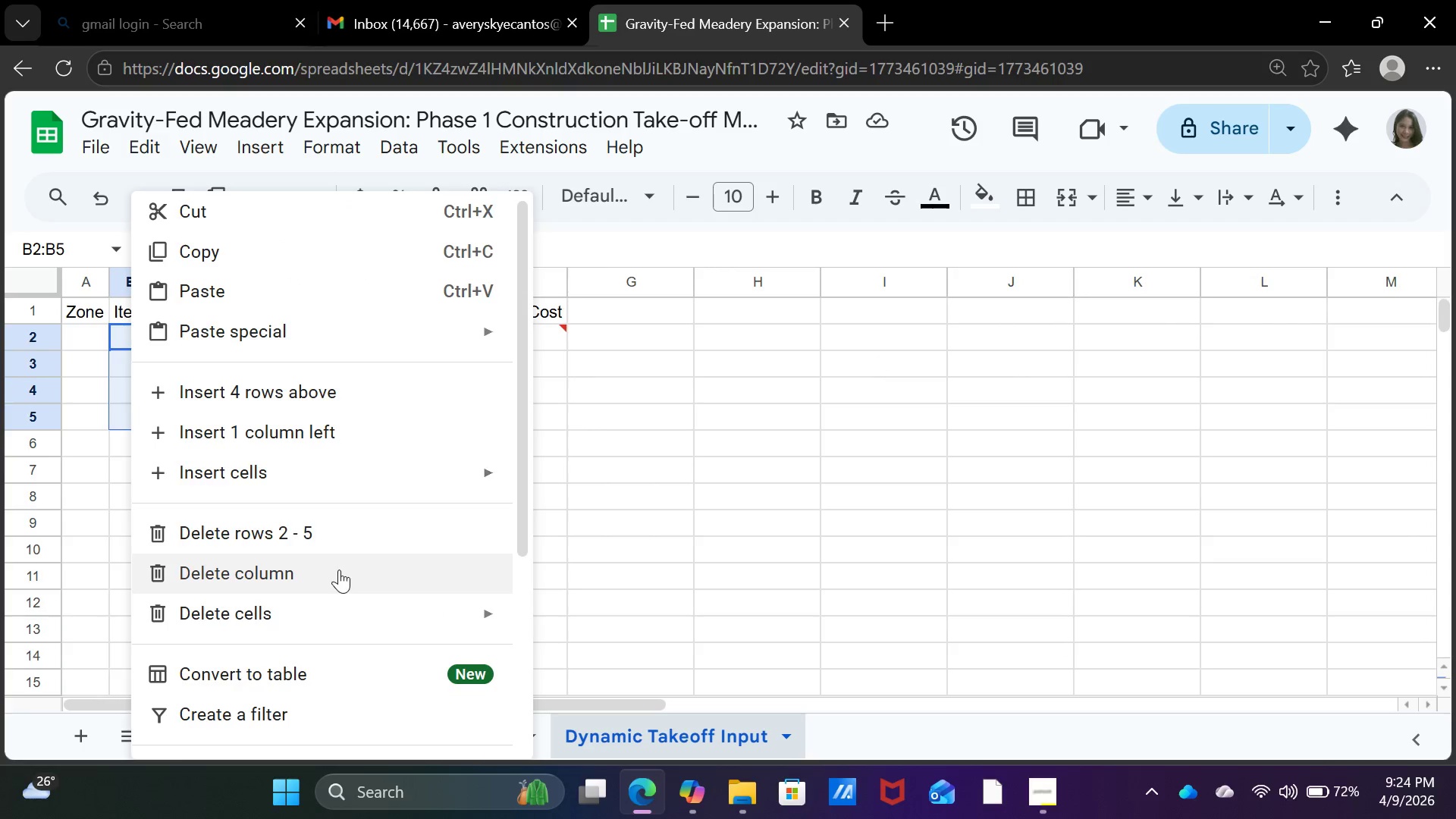 
scroll: coordinate [342, 582], scroll_direction: down, amount: 4.0
 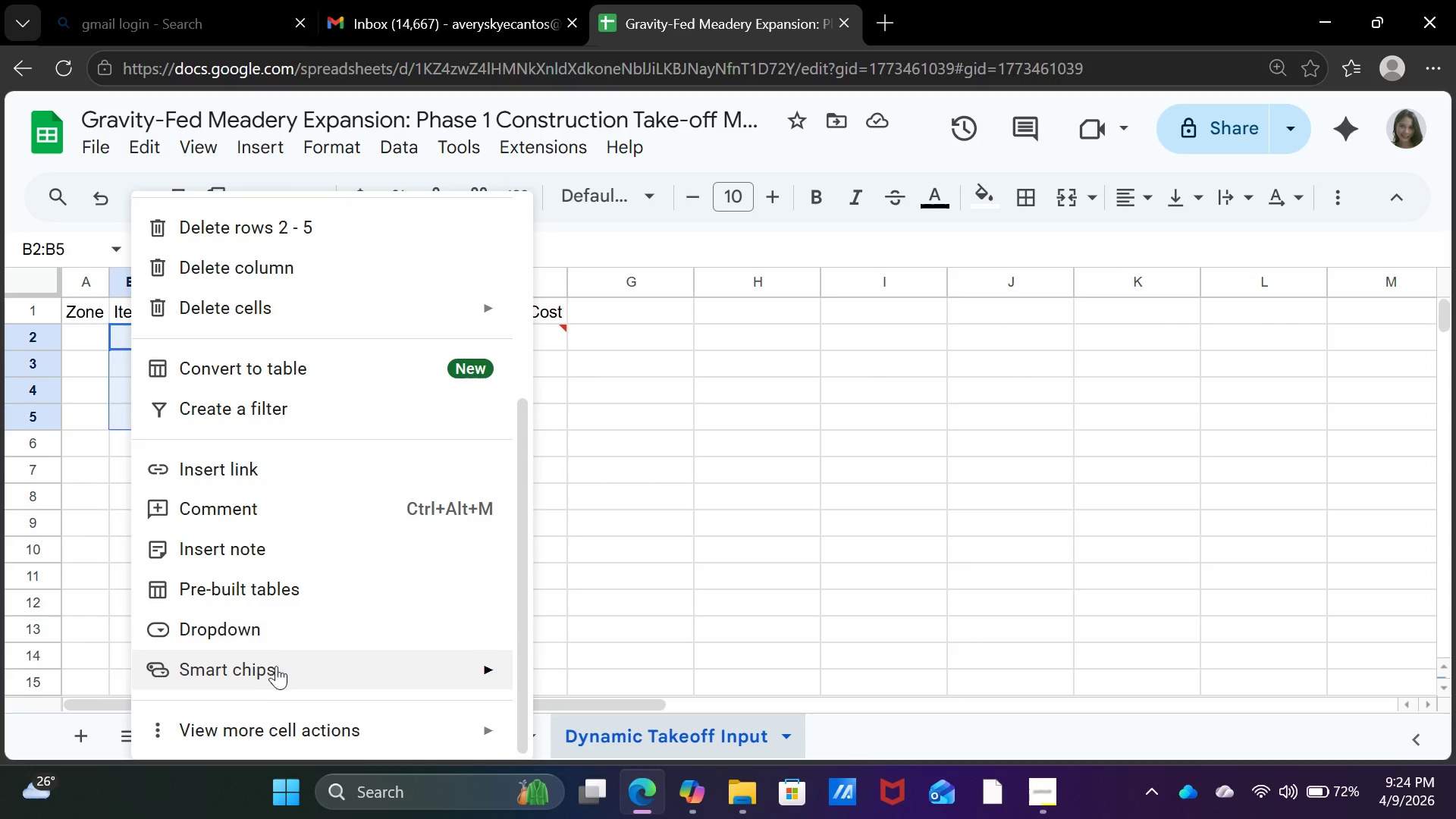 
left_click([282, 639])
 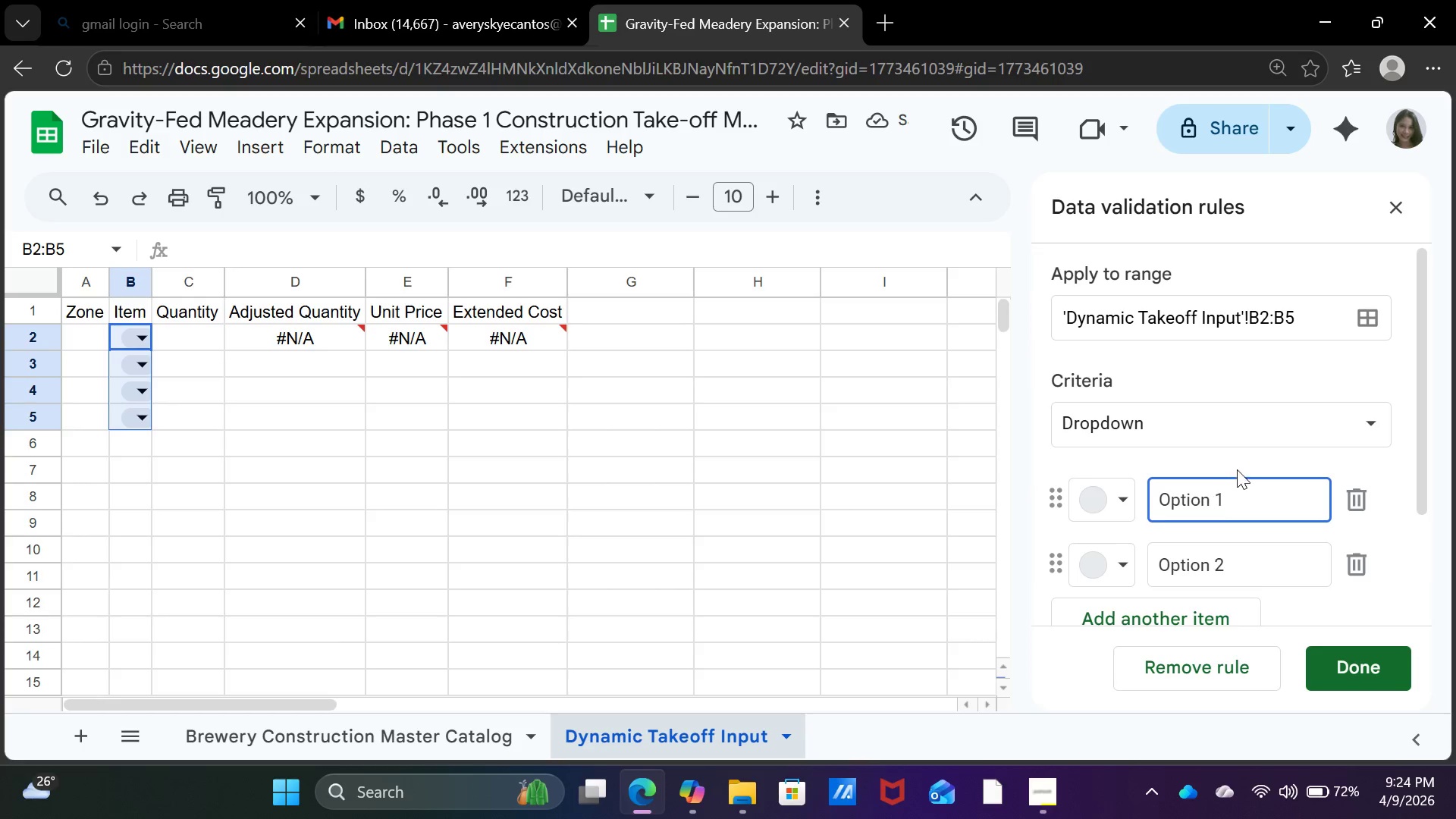 
wait(5.91)
 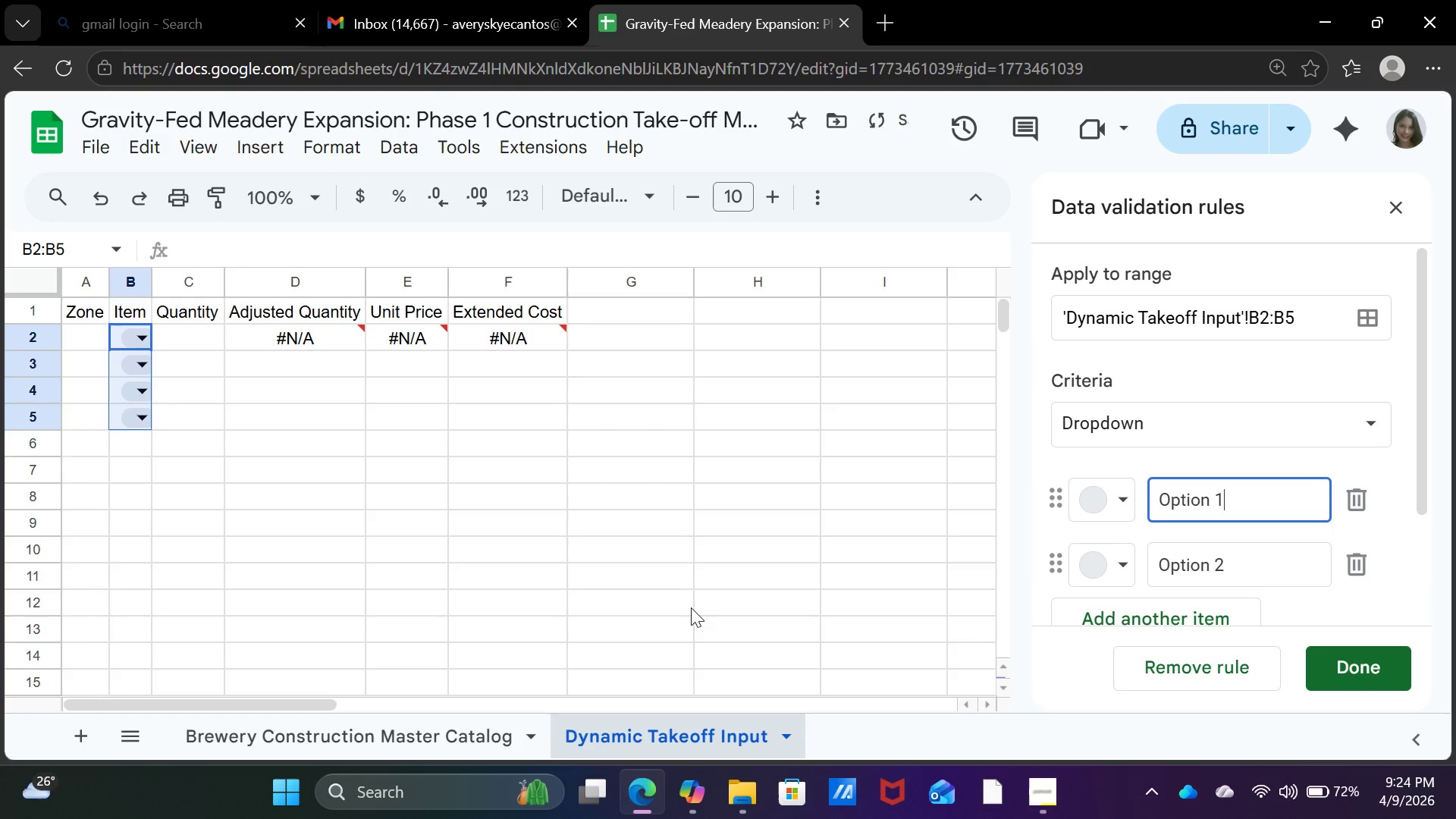 
left_click([1237, 440])
 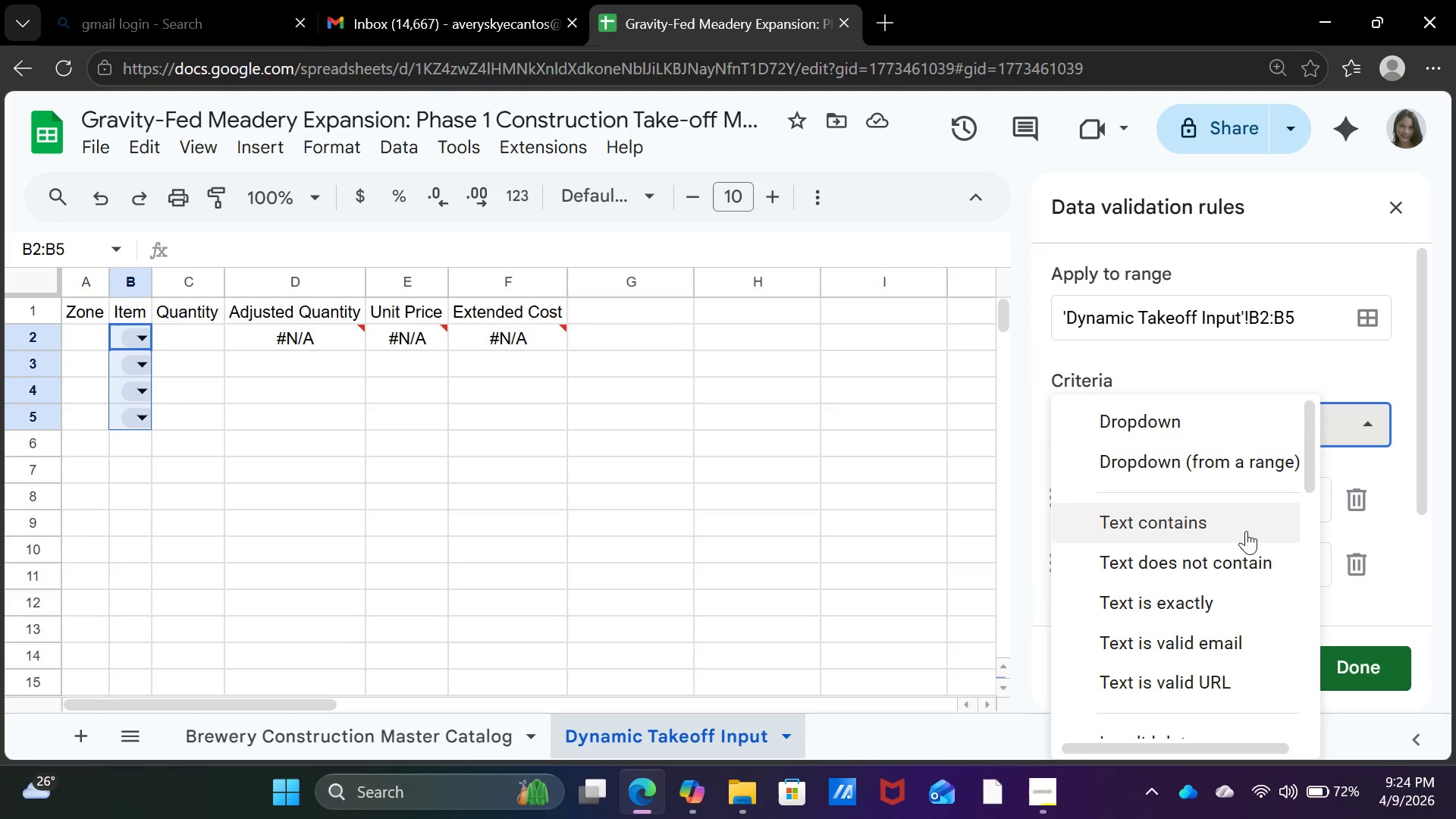 
scroll: coordinate [1209, 546], scroll_direction: down, amount: 21.0
 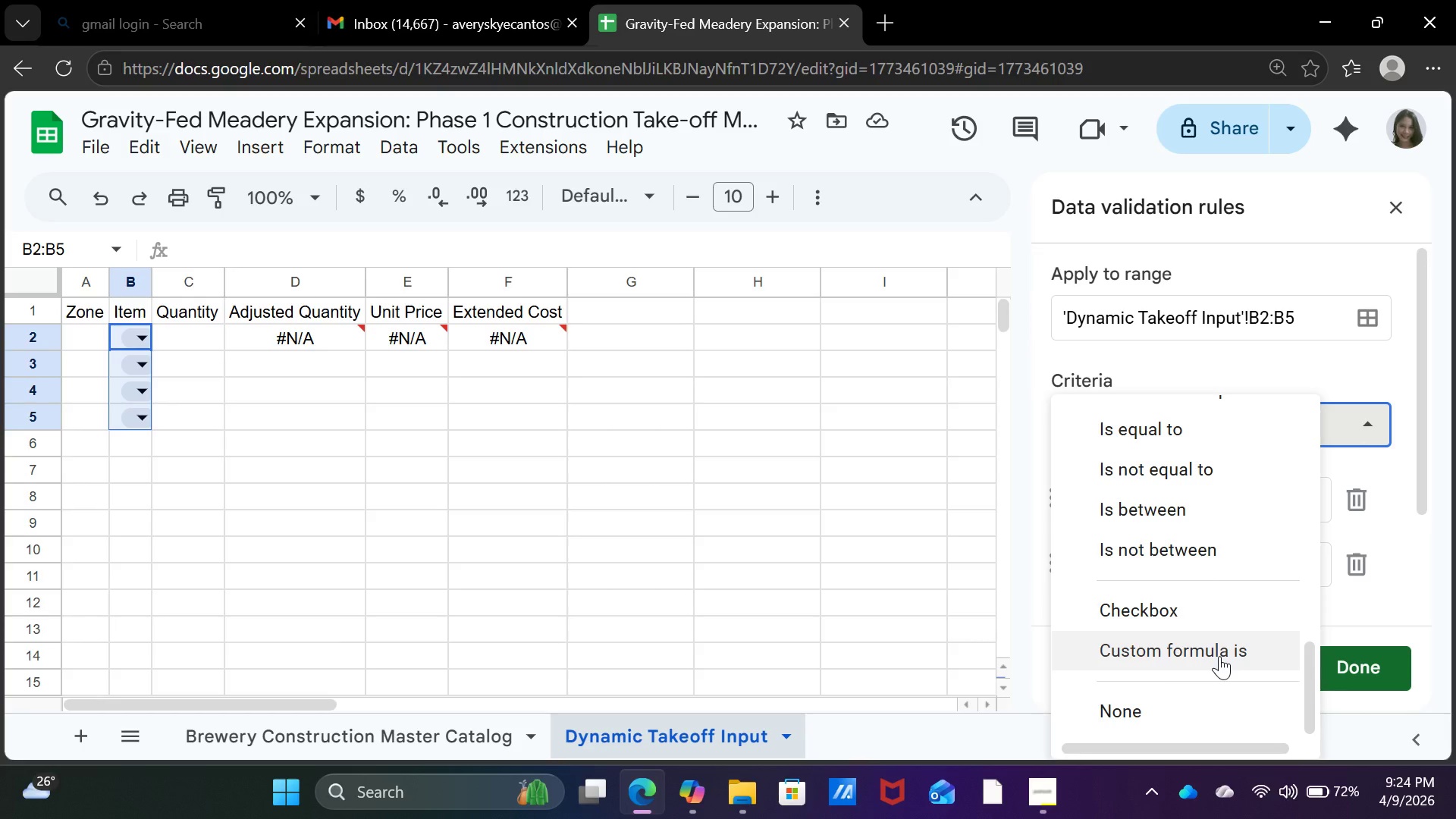 
left_click([1219, 656])
 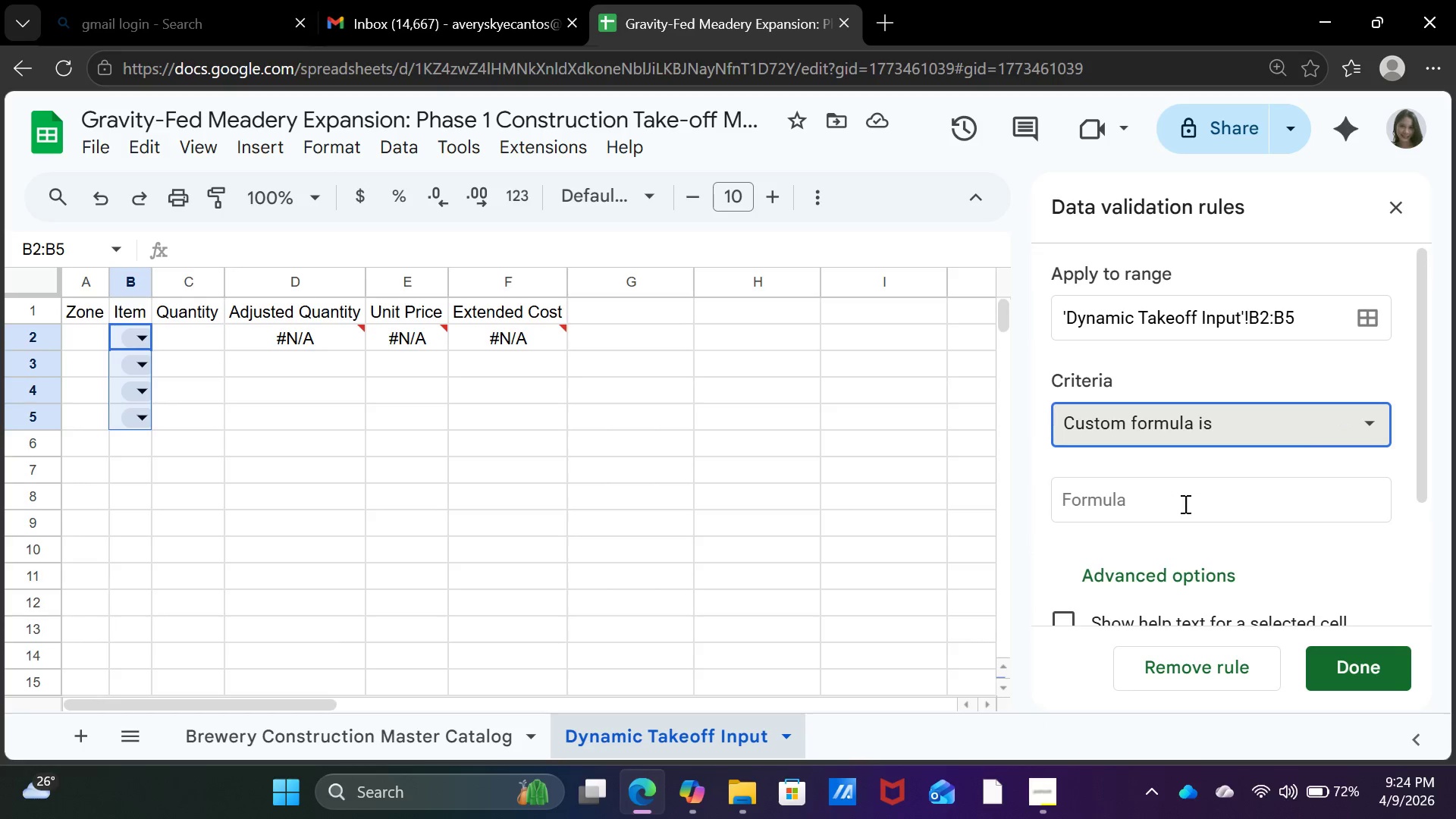 
scroll: coordinate [1172, 519], scroll_direction: down, amount: 5.0
 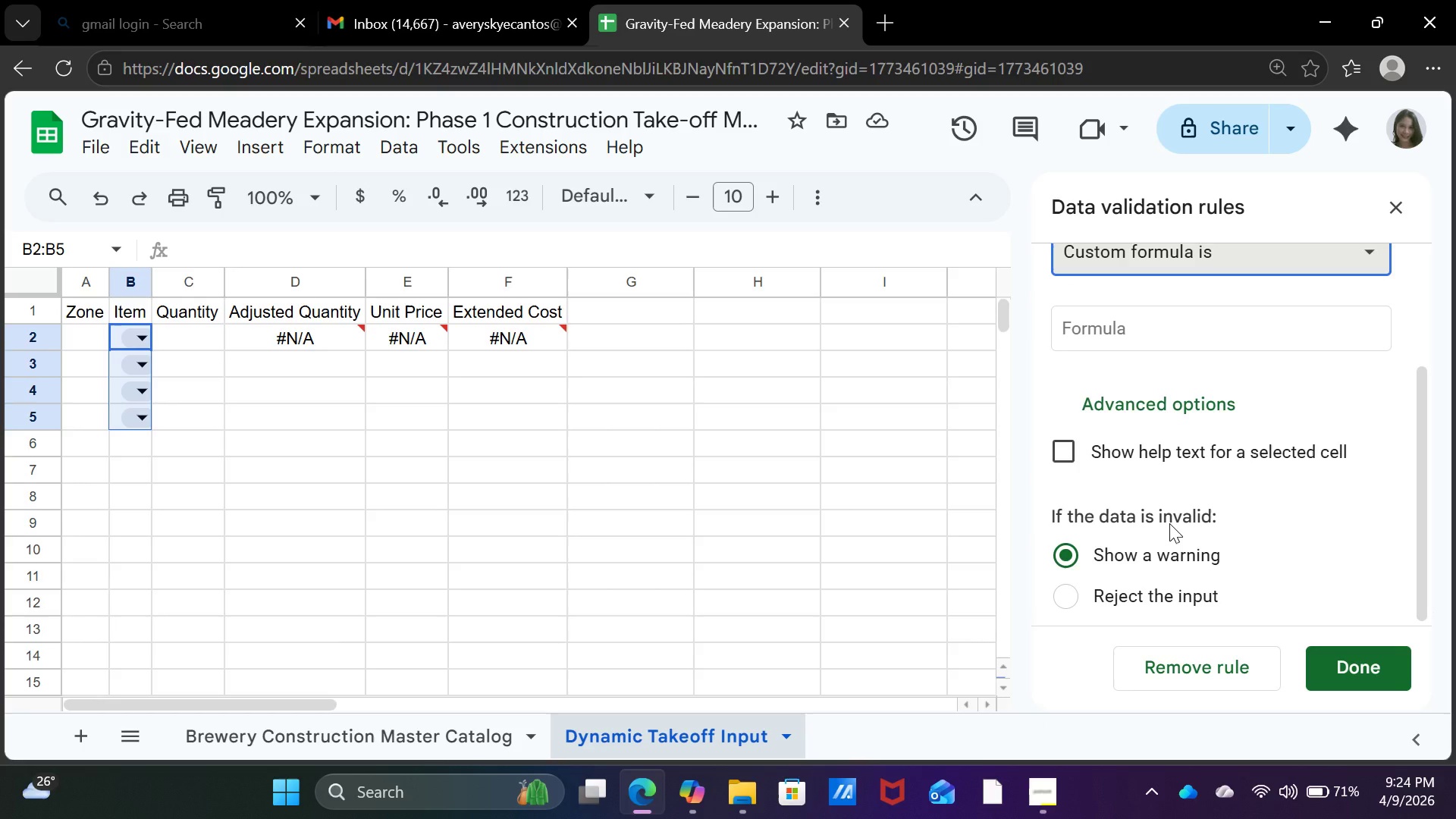 
scroll: coordinate [1169, 525], scroll_direction: up, amount: 2.0
 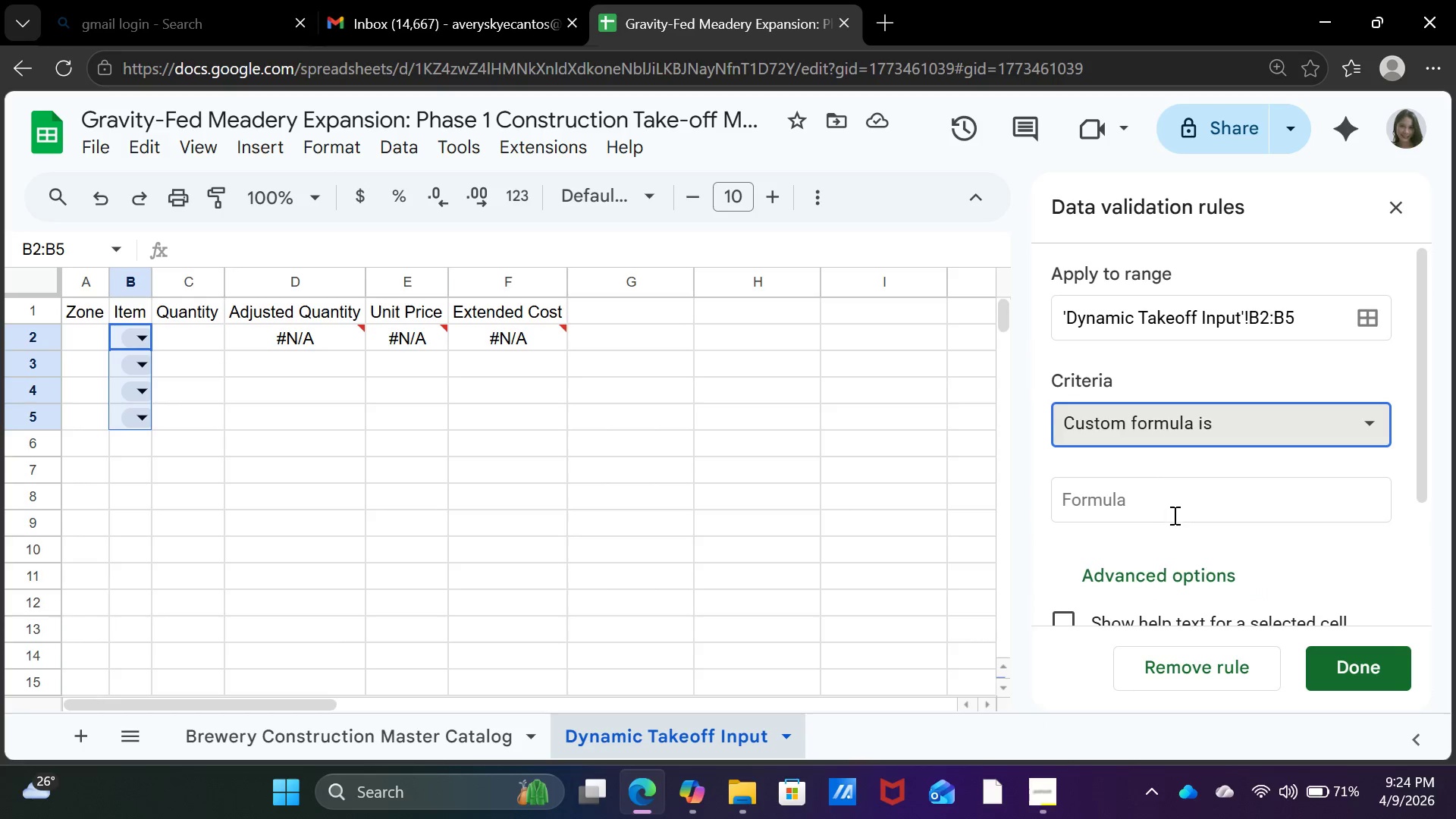 
left_click([1173, 515])
 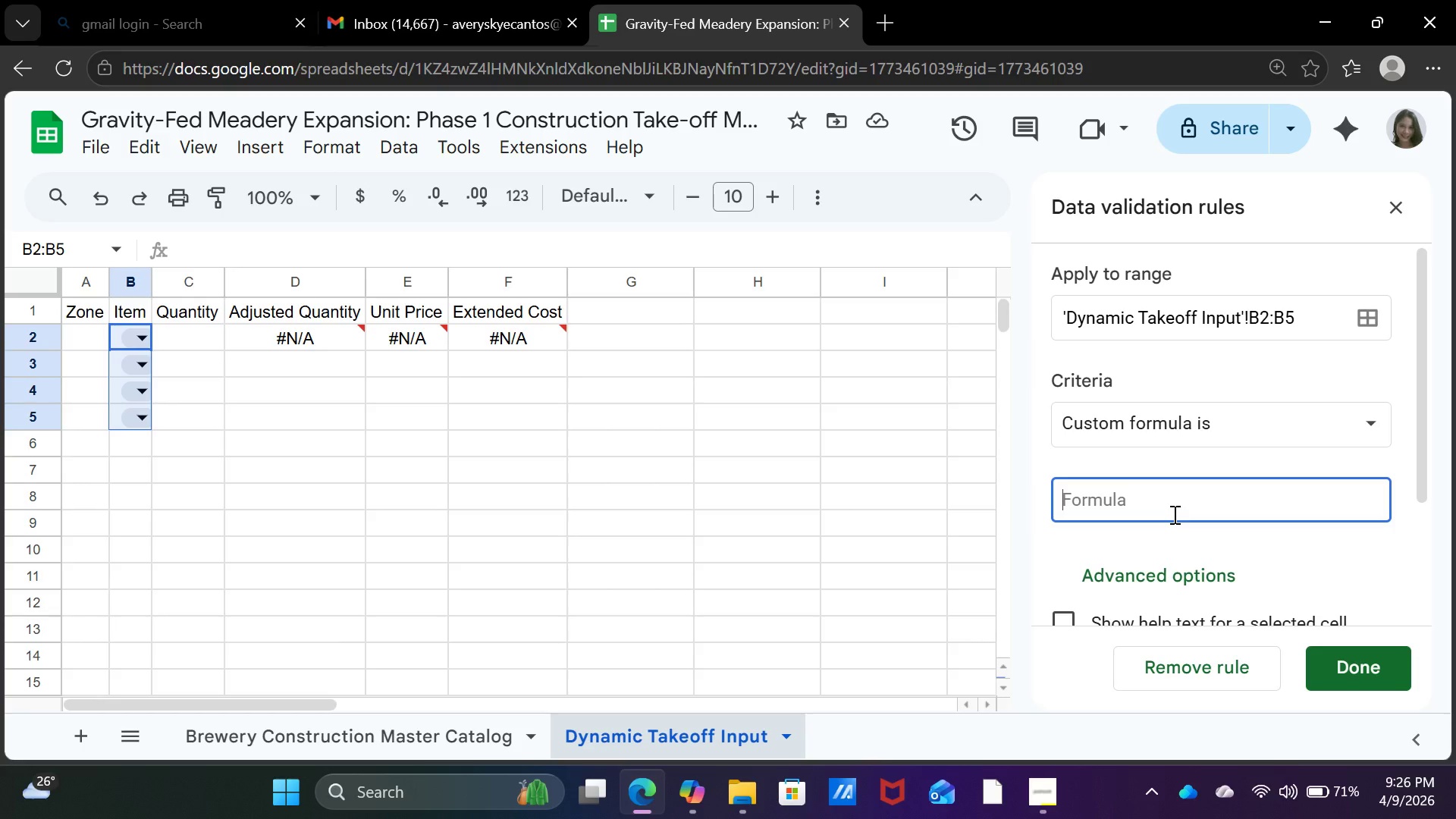 
wait(102.73)
 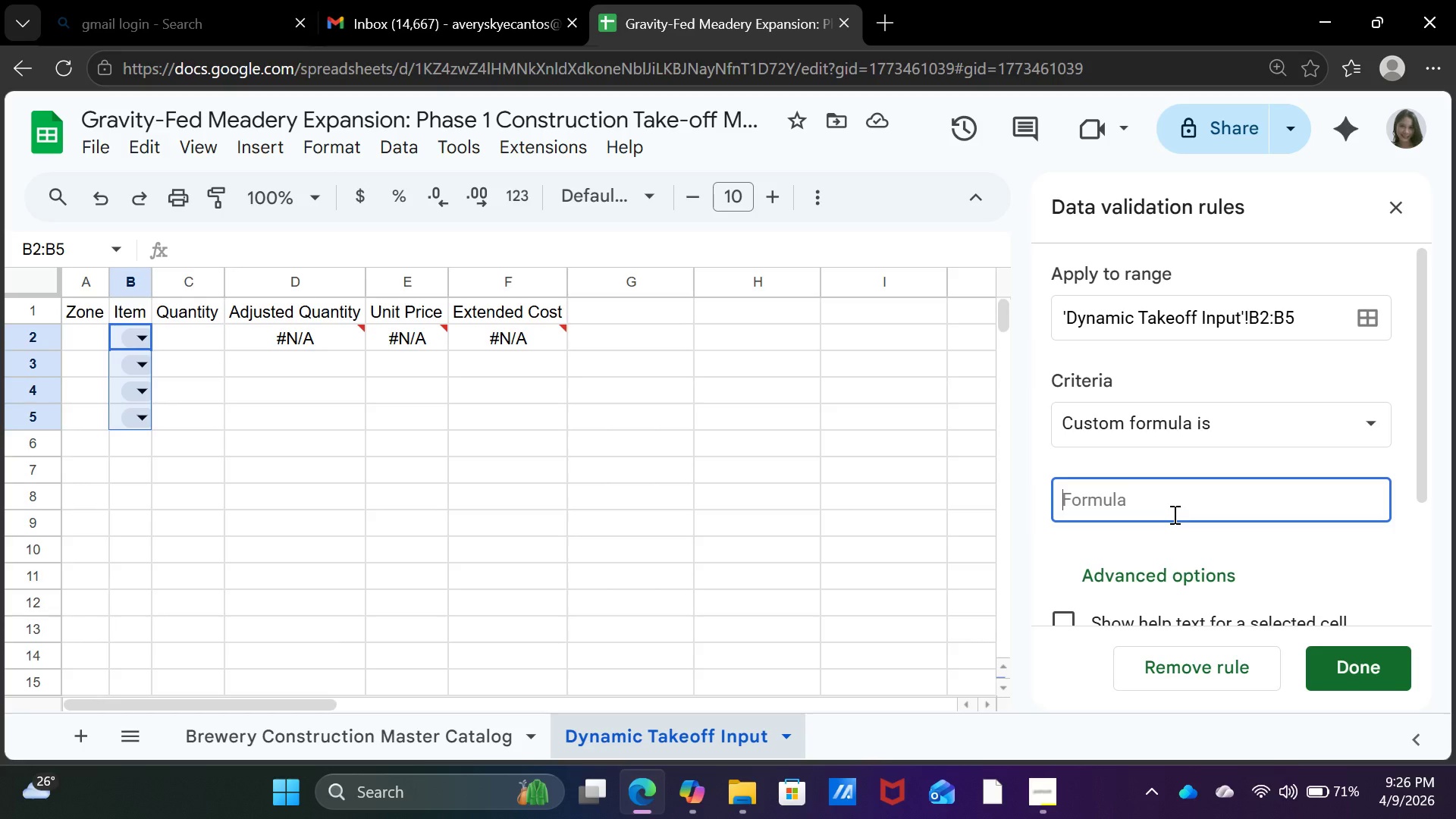 
key(Equal)
 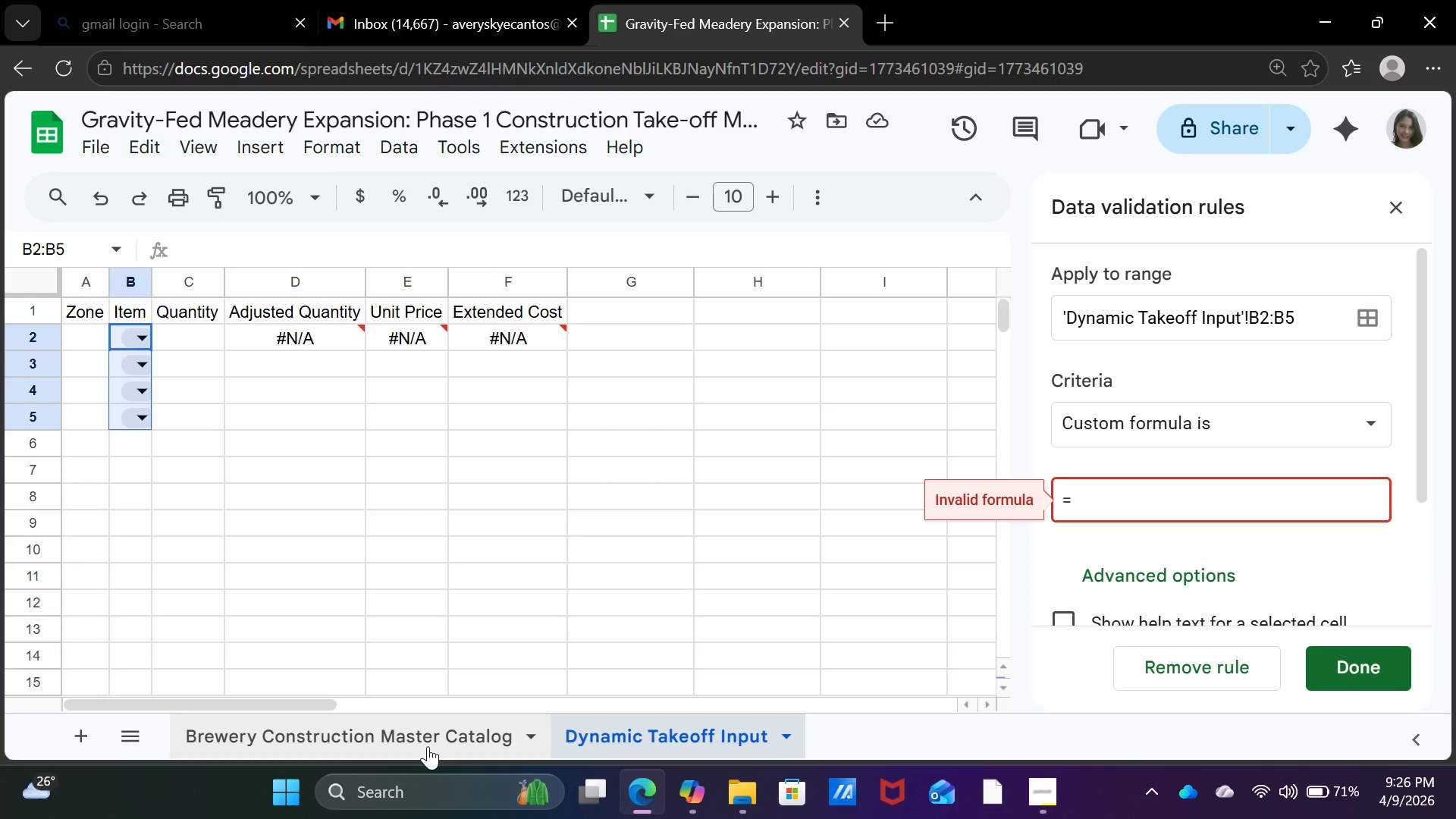 
wait(5.34)
 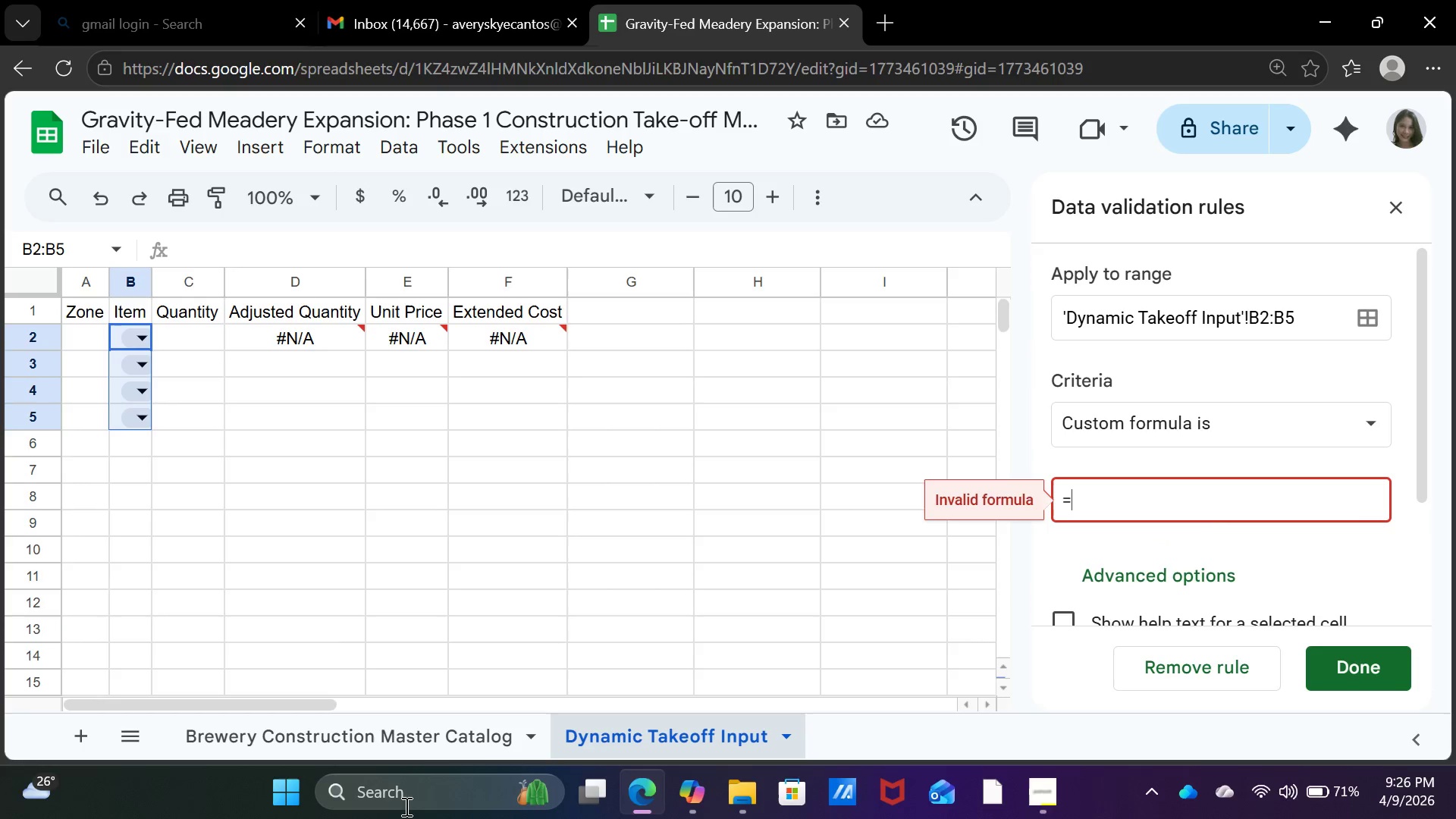 
left_click([428, 746])
 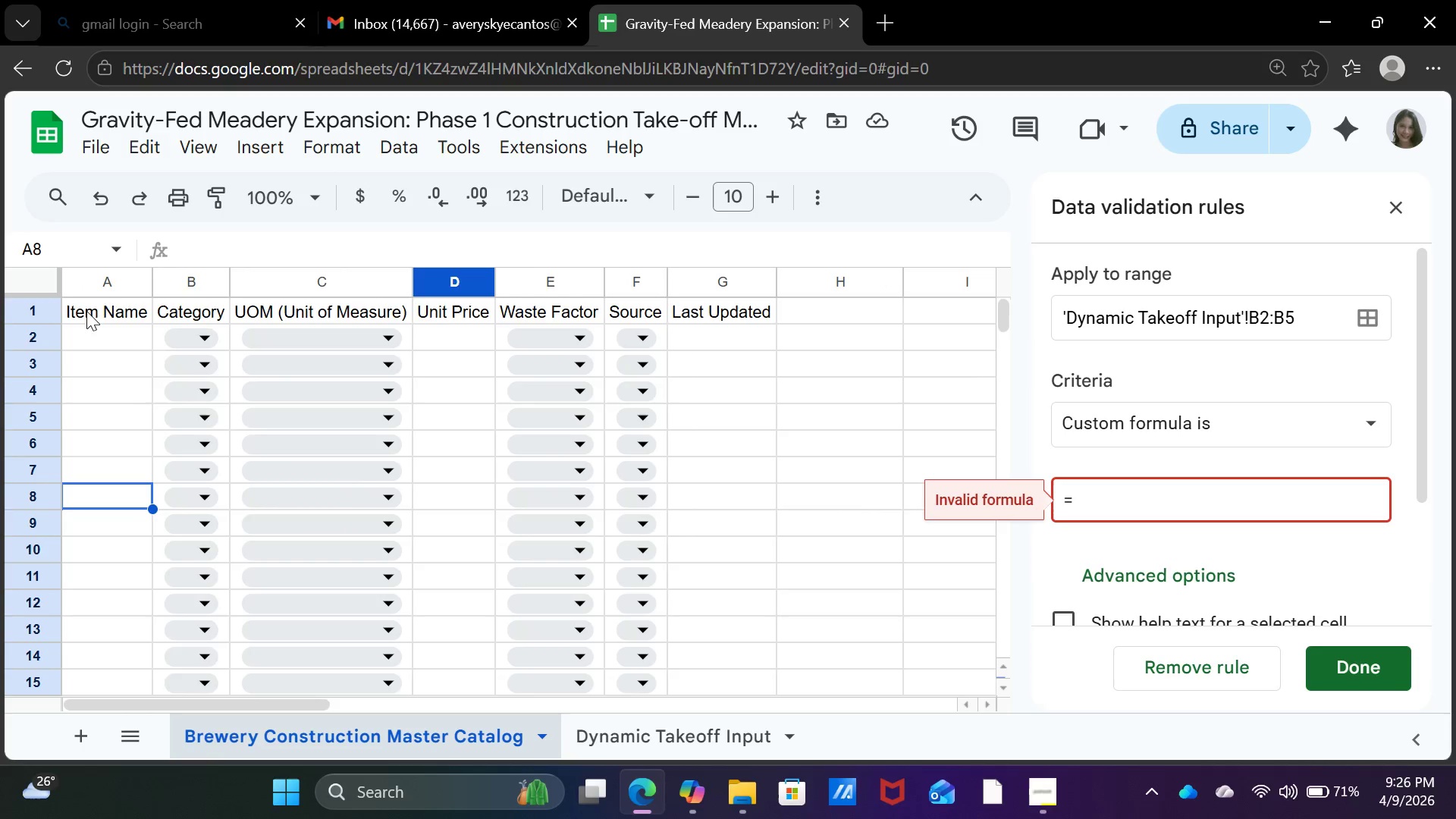 
left_click([117, 286])
 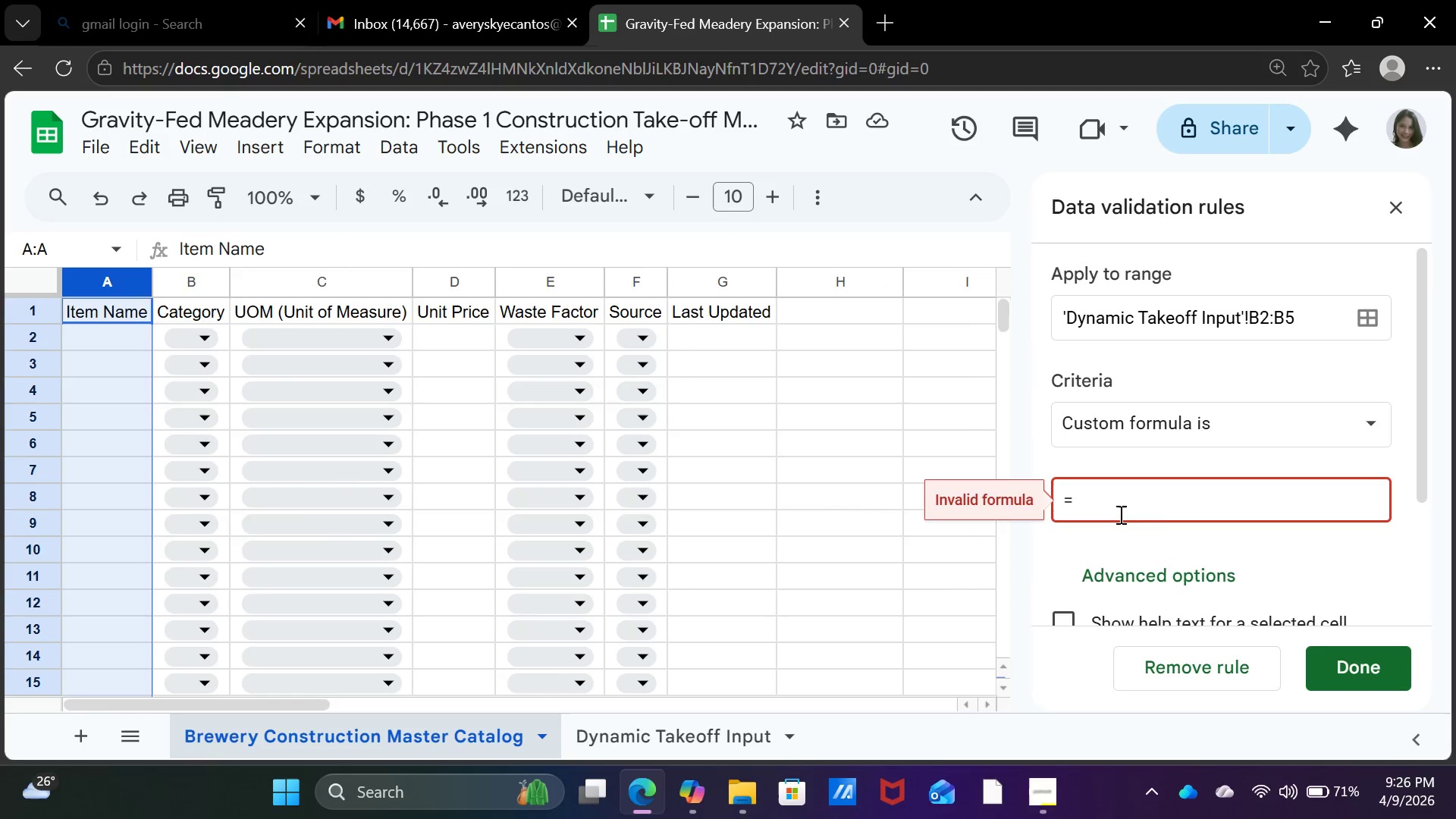 
left_click([1153, 503])
 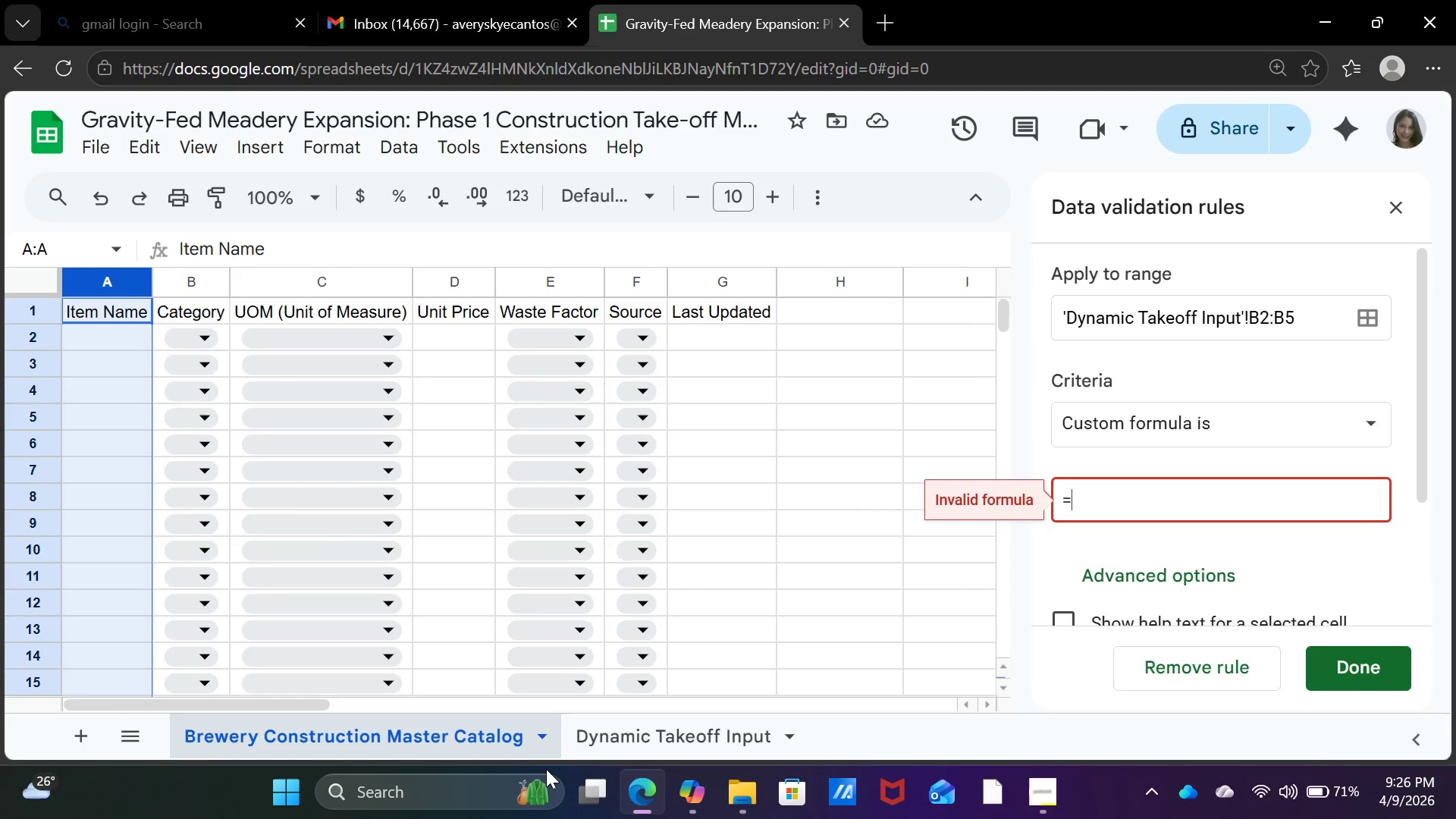 
left_click([596, 743])
 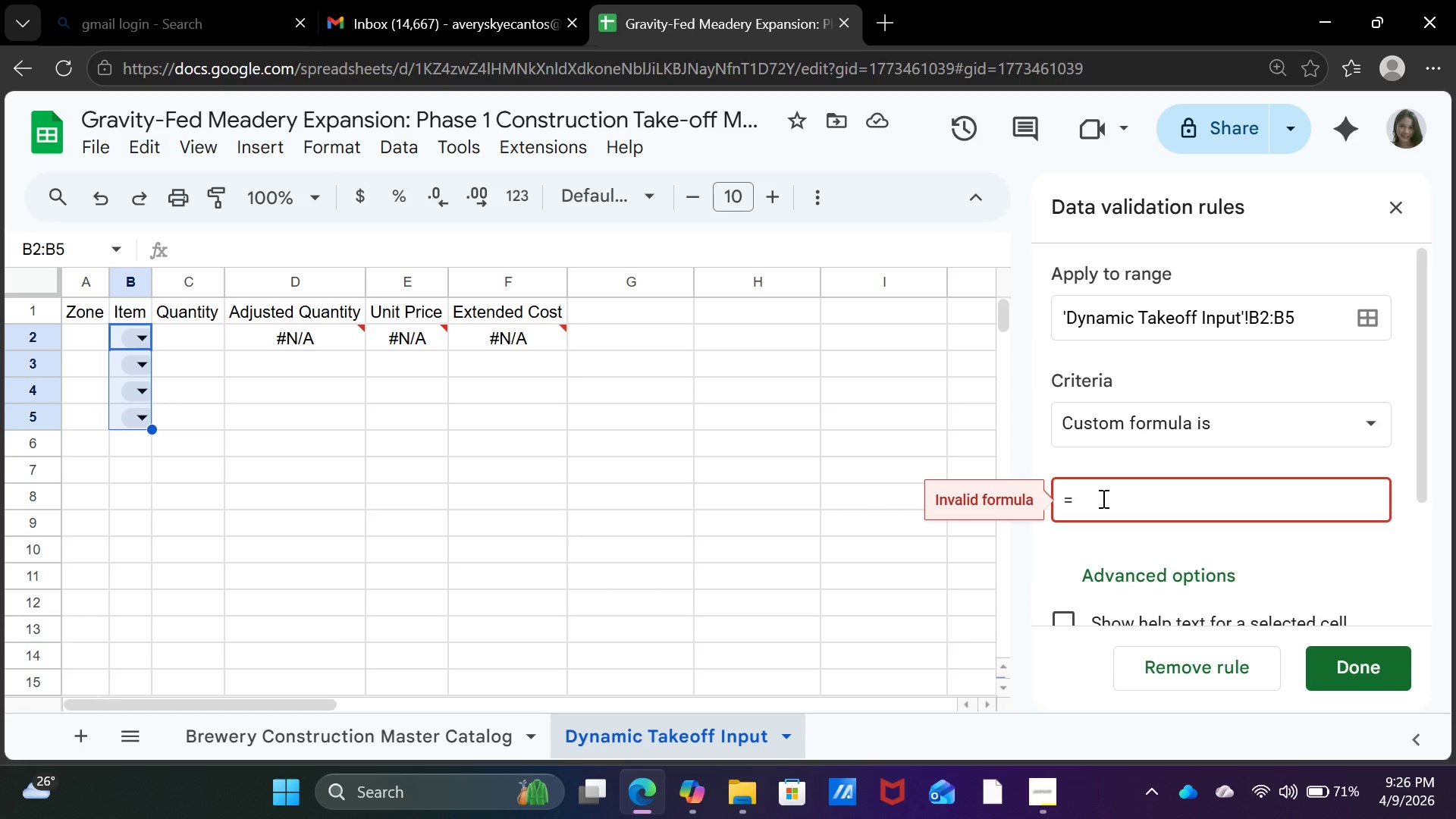 
left_click([1102, 498])
 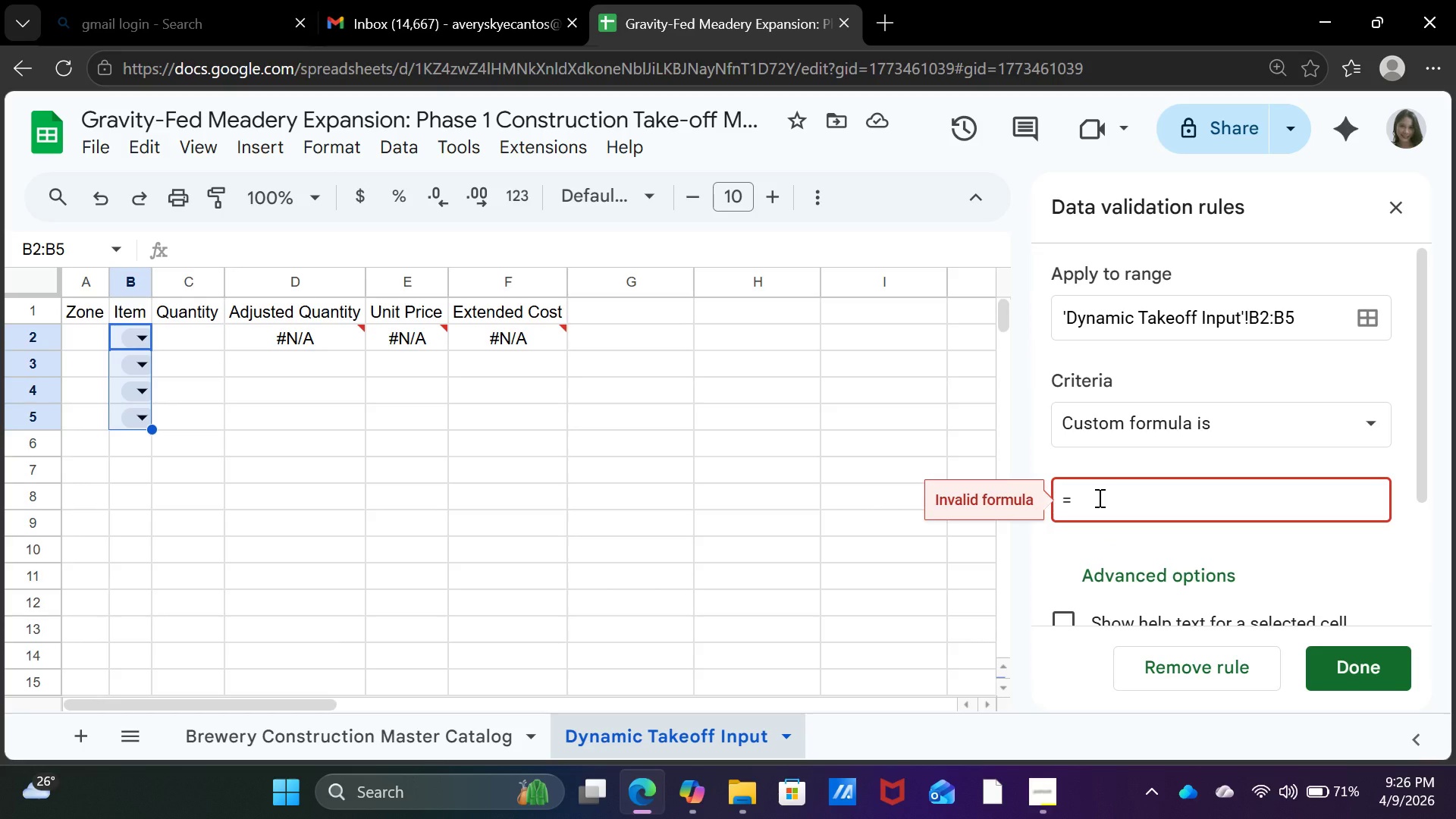 
wait(10.97)
 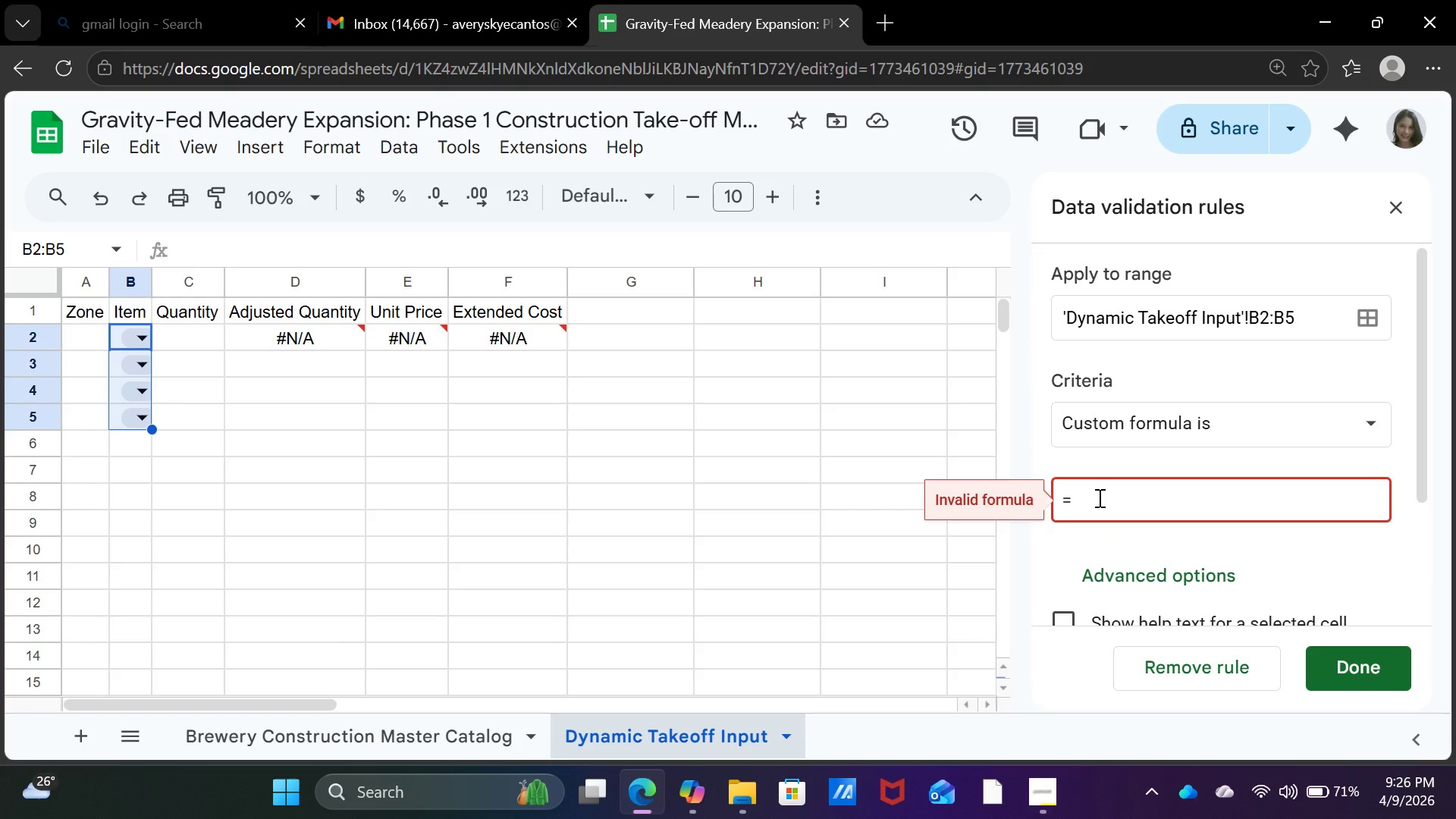 
type('Brewery Construction Master Catalog")
 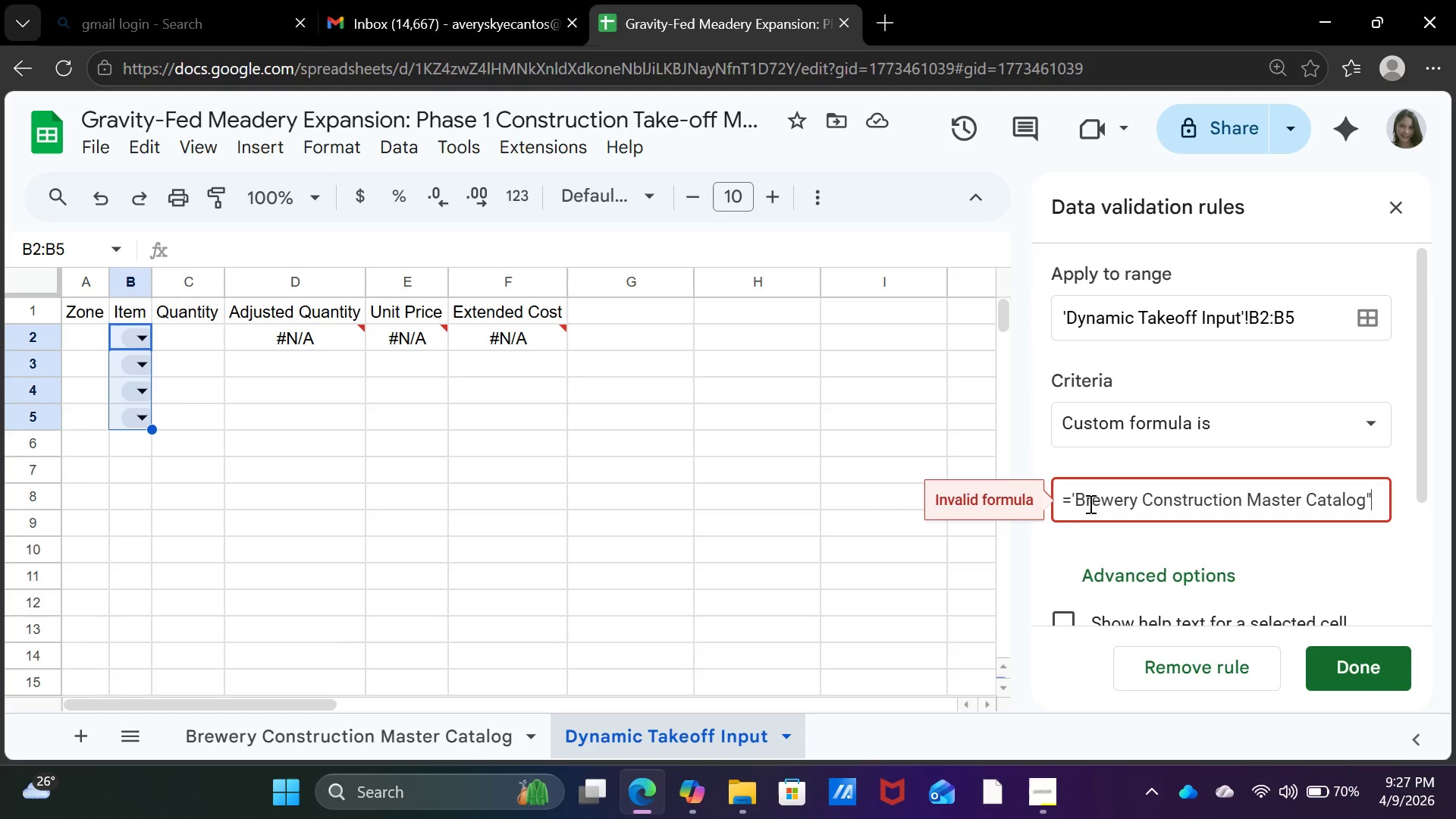 
wait(7.17)
 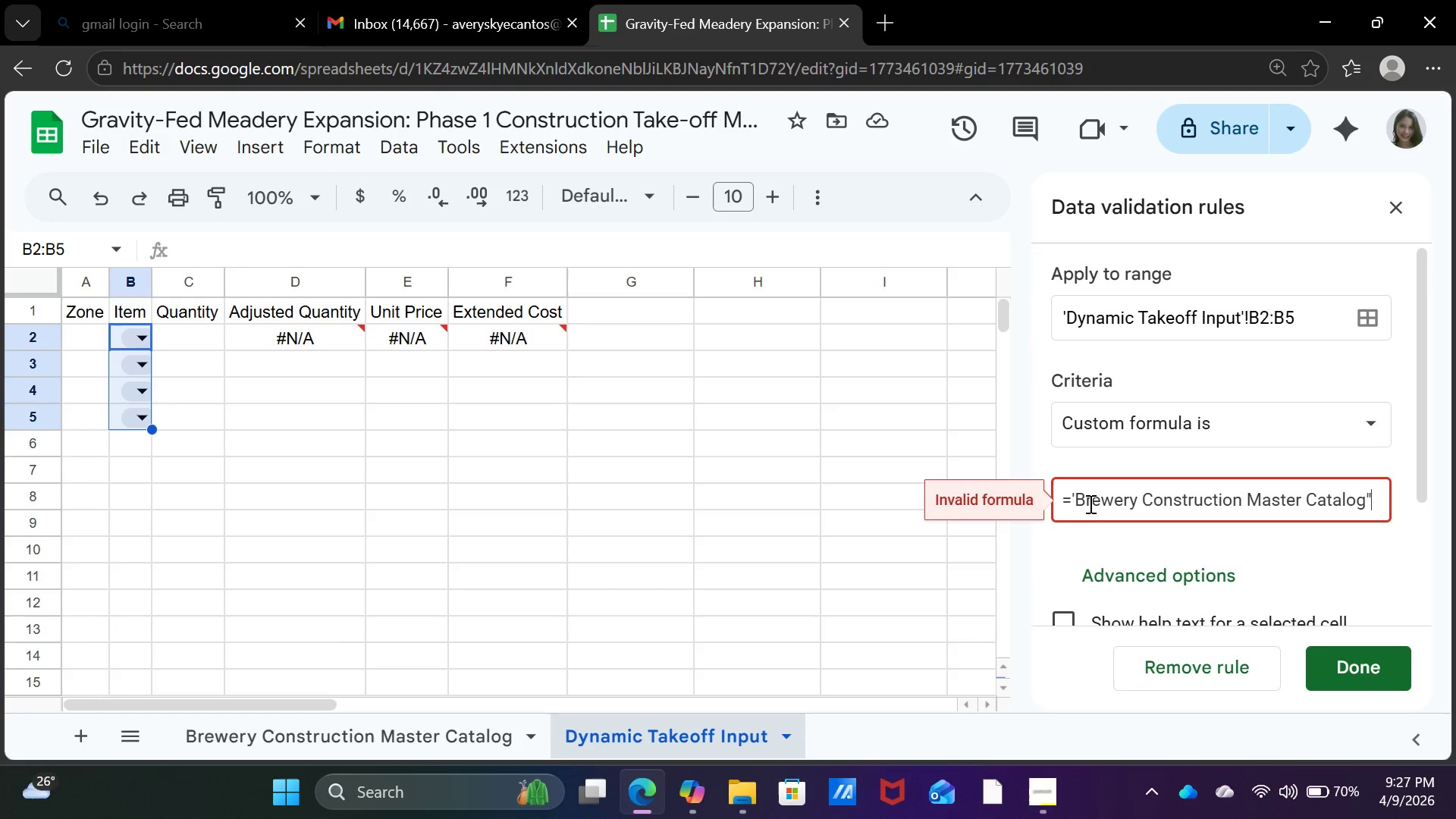 
left_click([363, 742])
 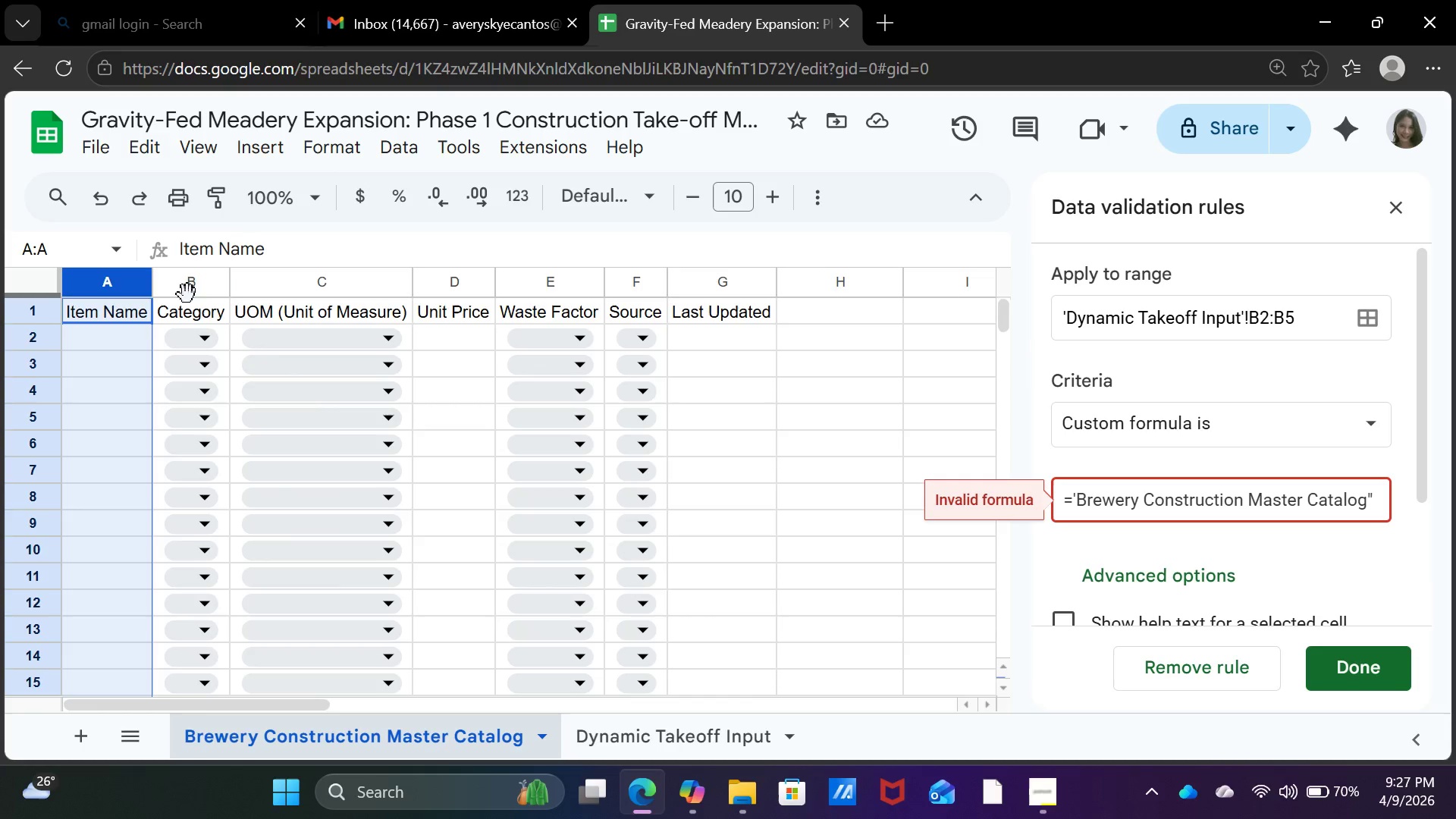 
left_click([105, 283])
 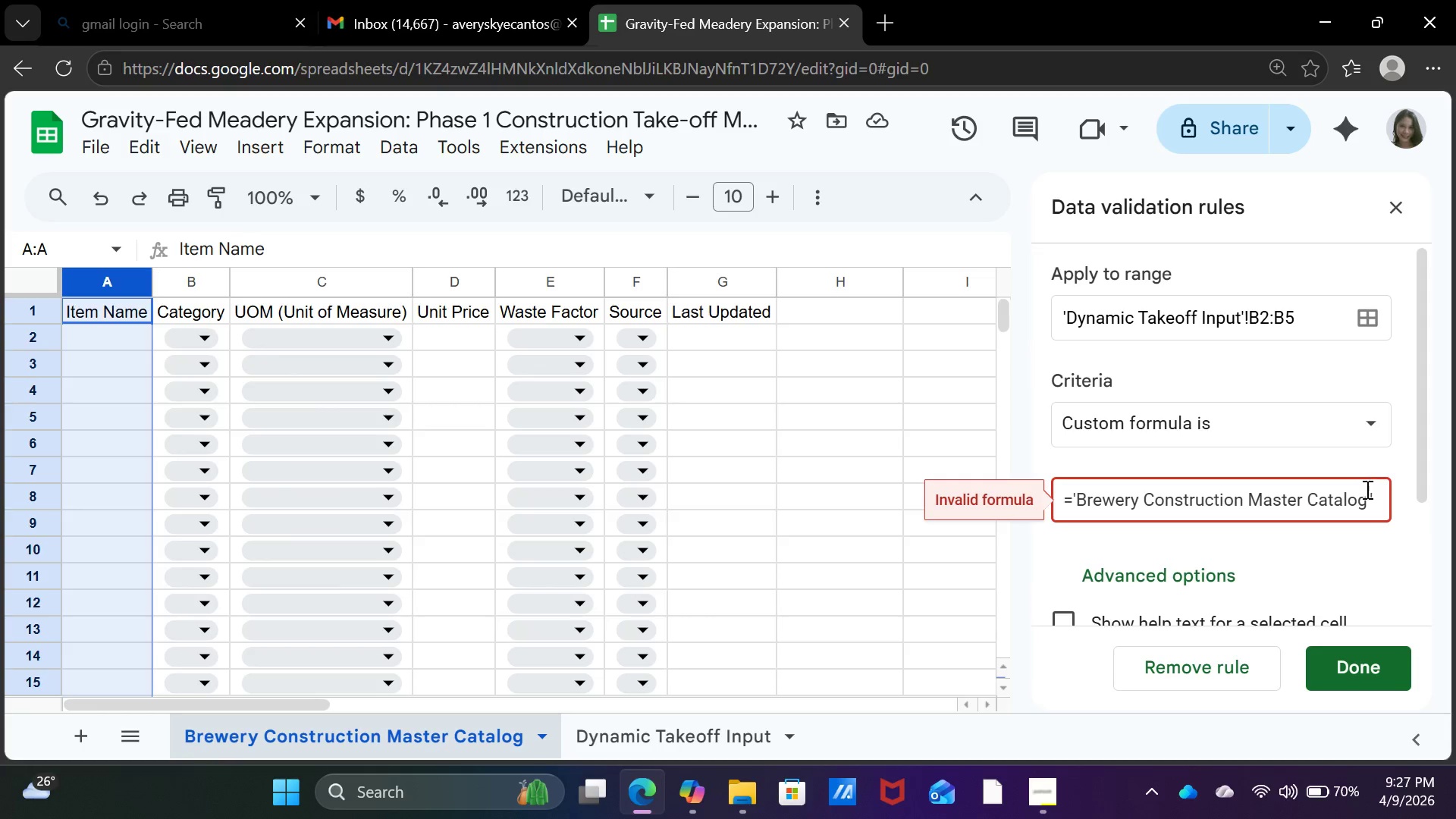 
left_click([1377, 497])
 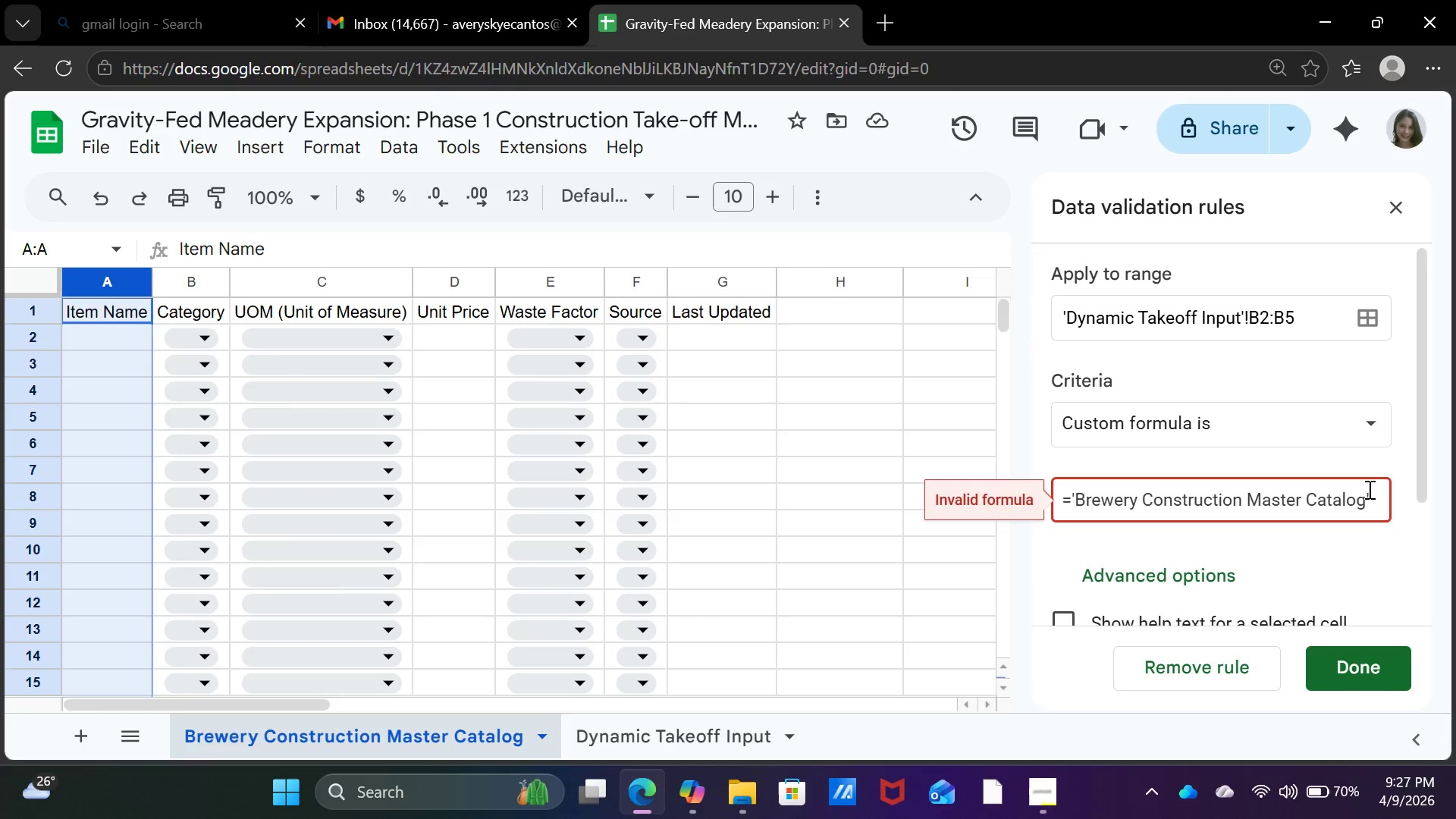 
wait(16.53)
 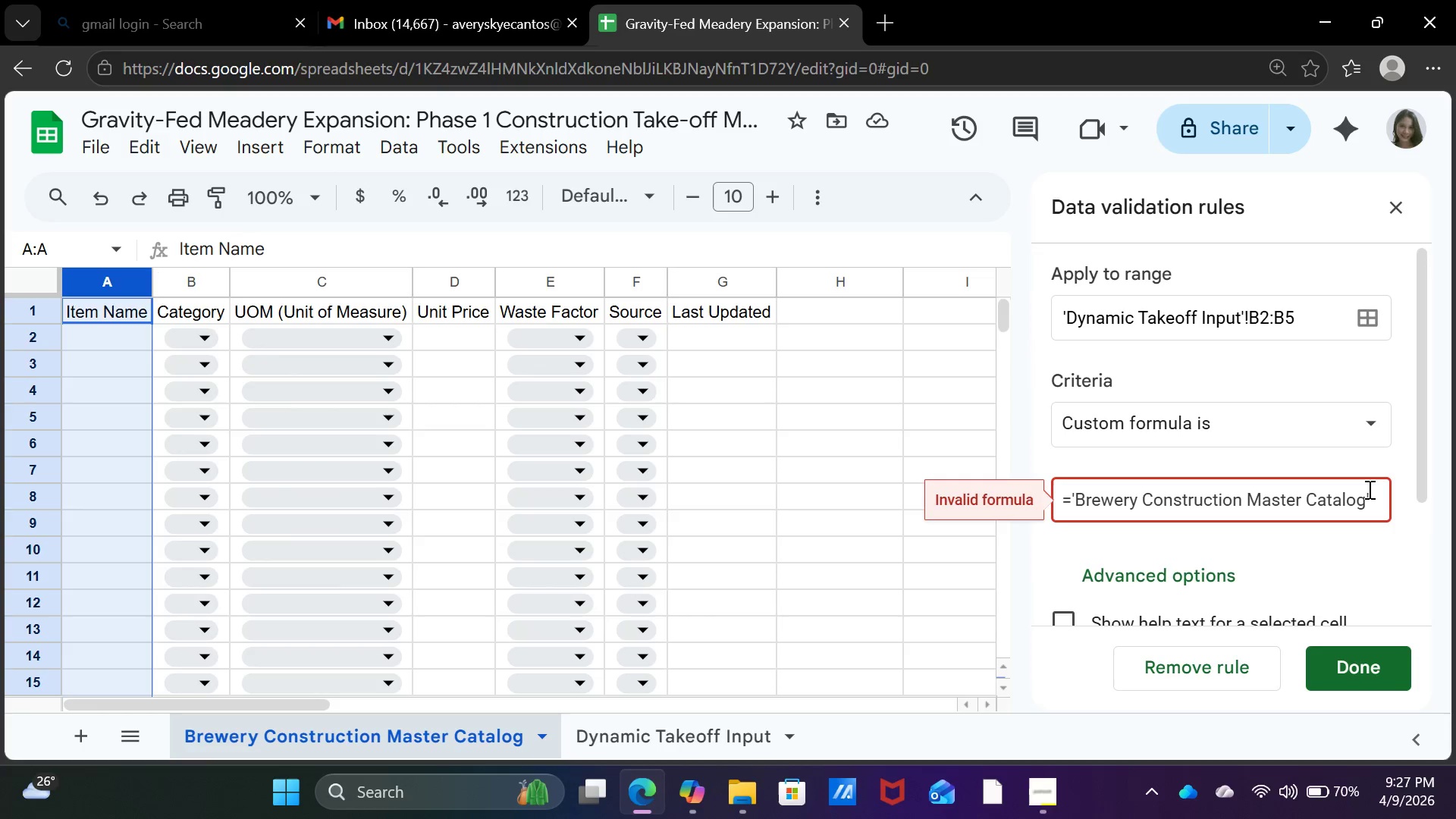 
left_click([677, 730])
 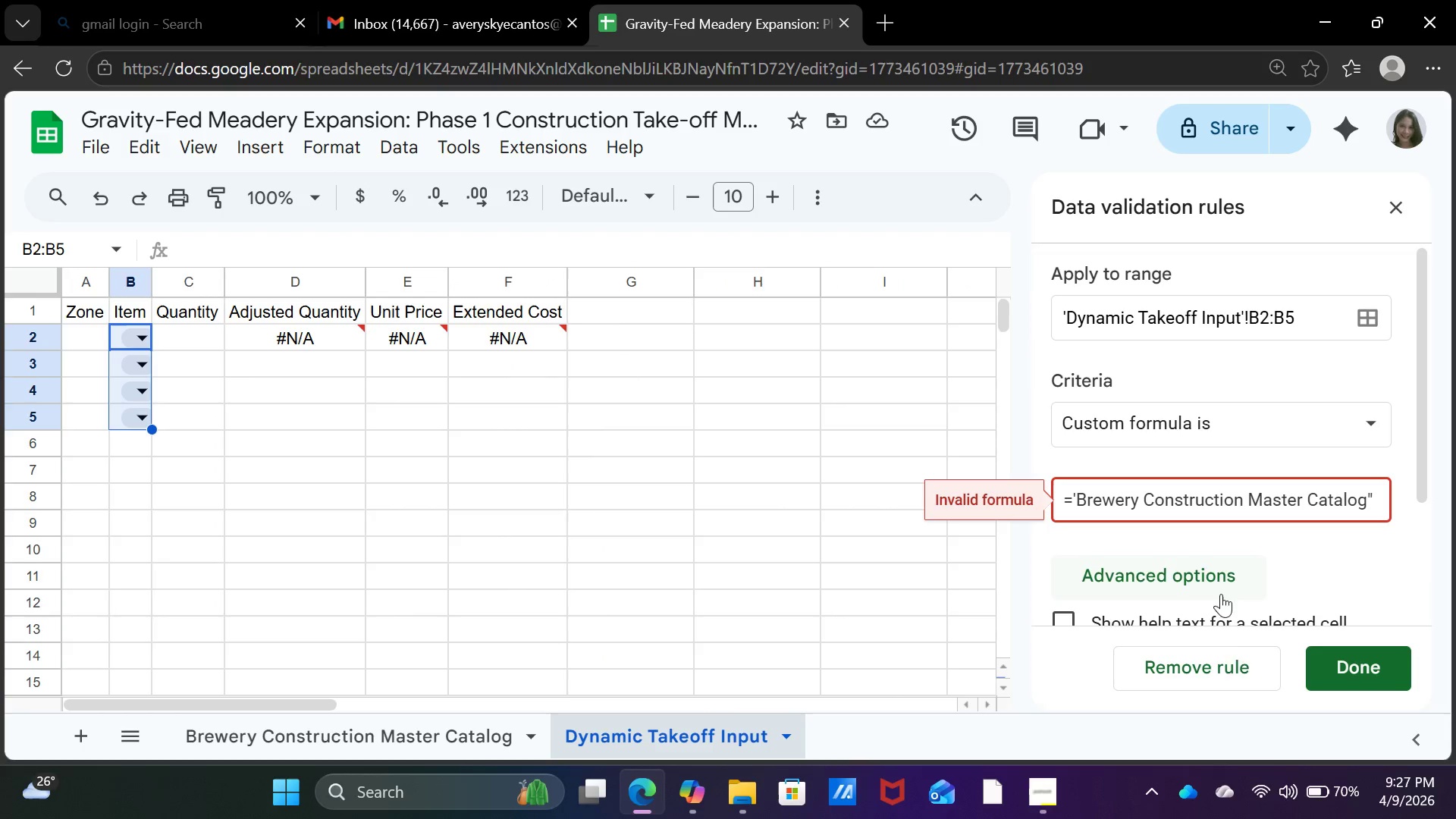 
left_click([1235, 679])
 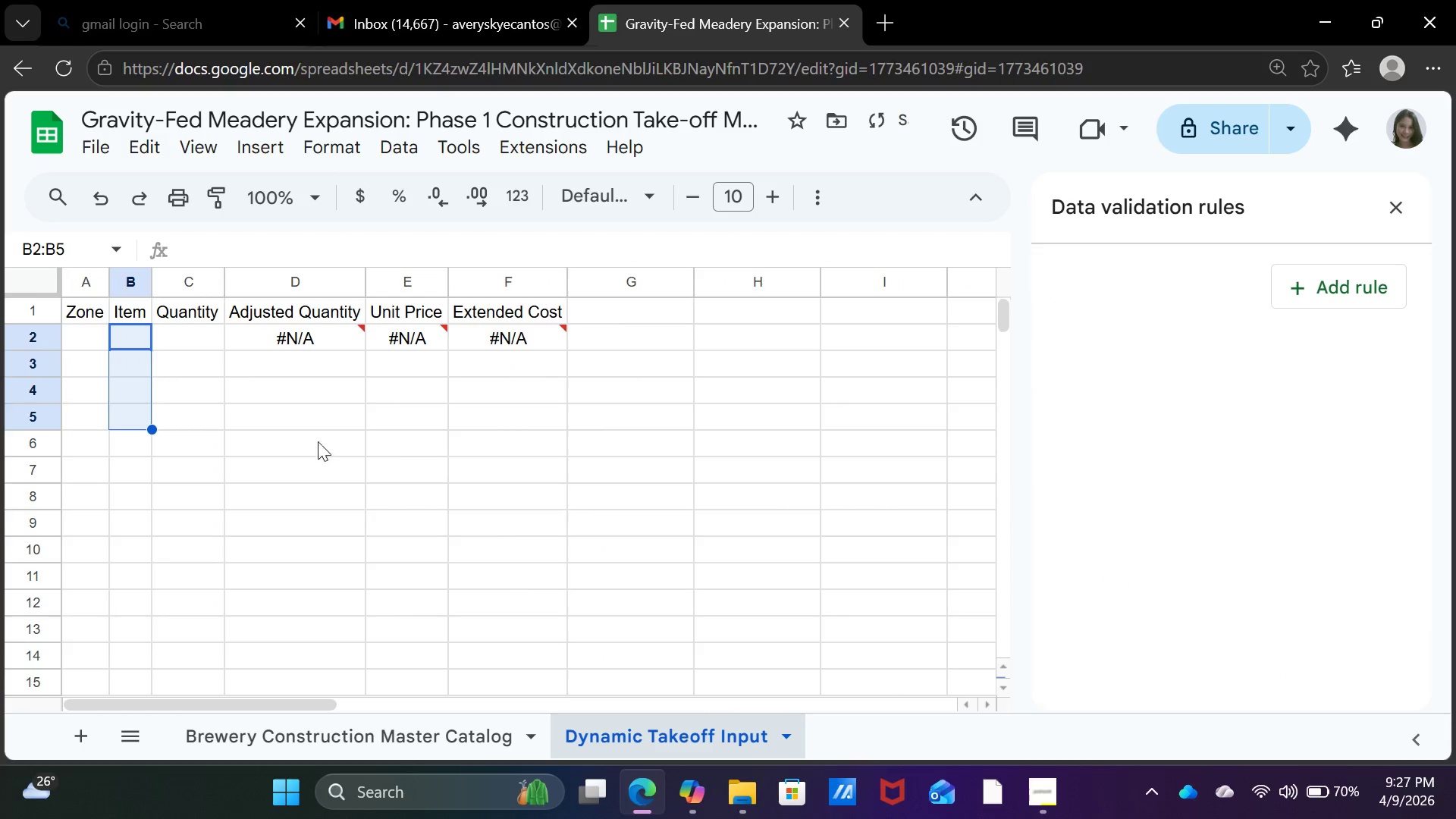 
left_click([364, 444])
 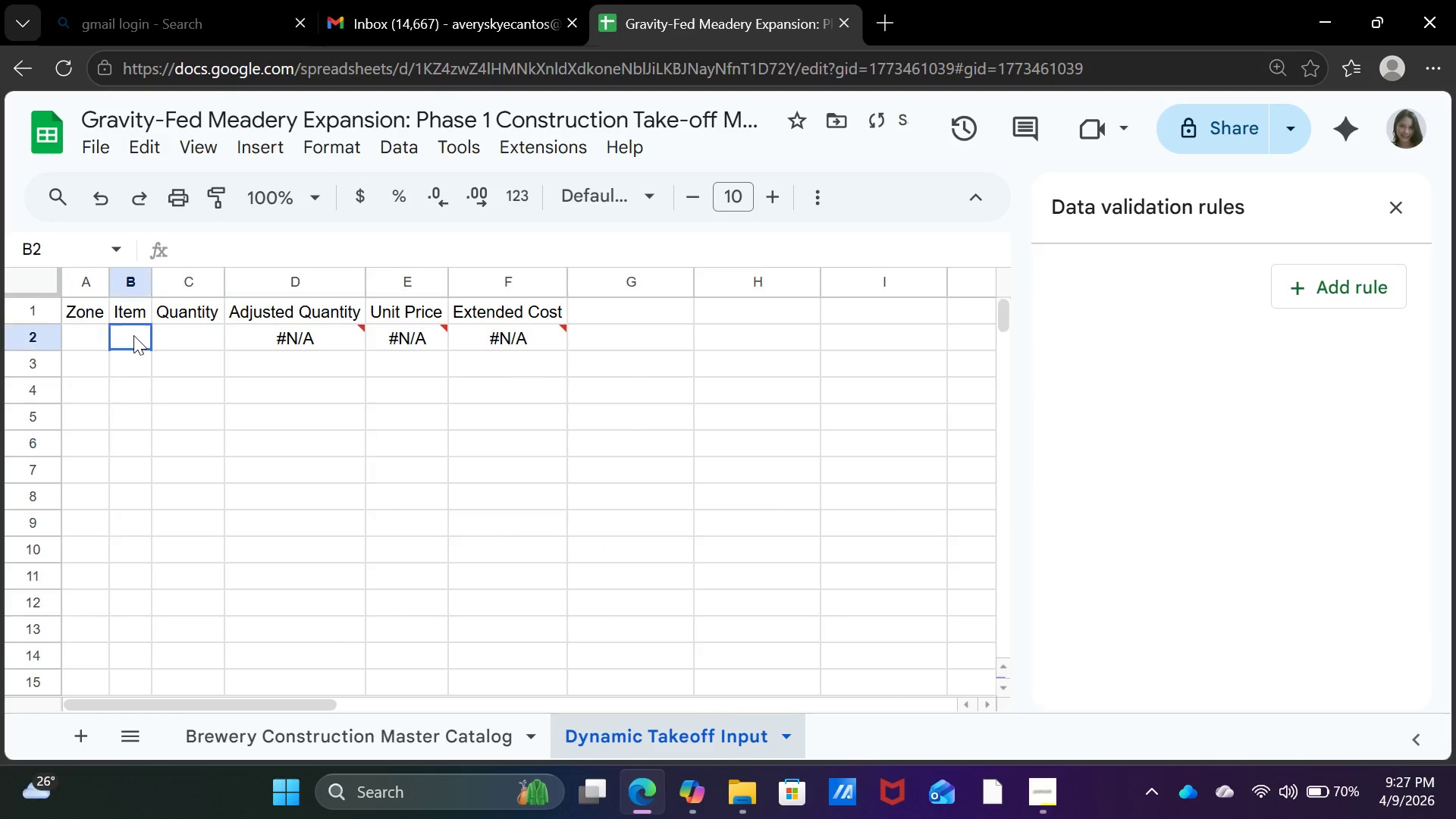 
left_click([133, 335])
 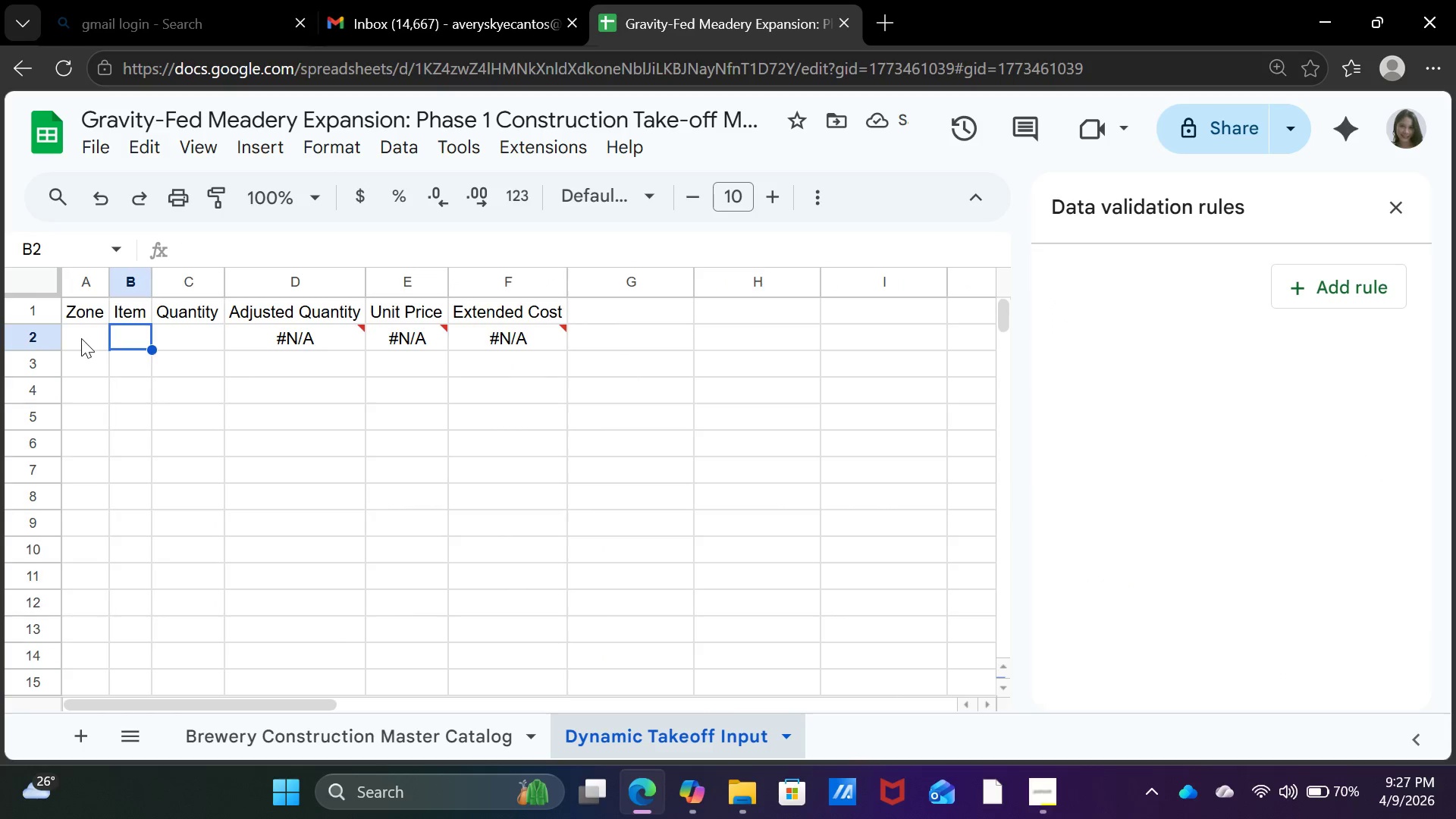 
left_click([81, 338])
 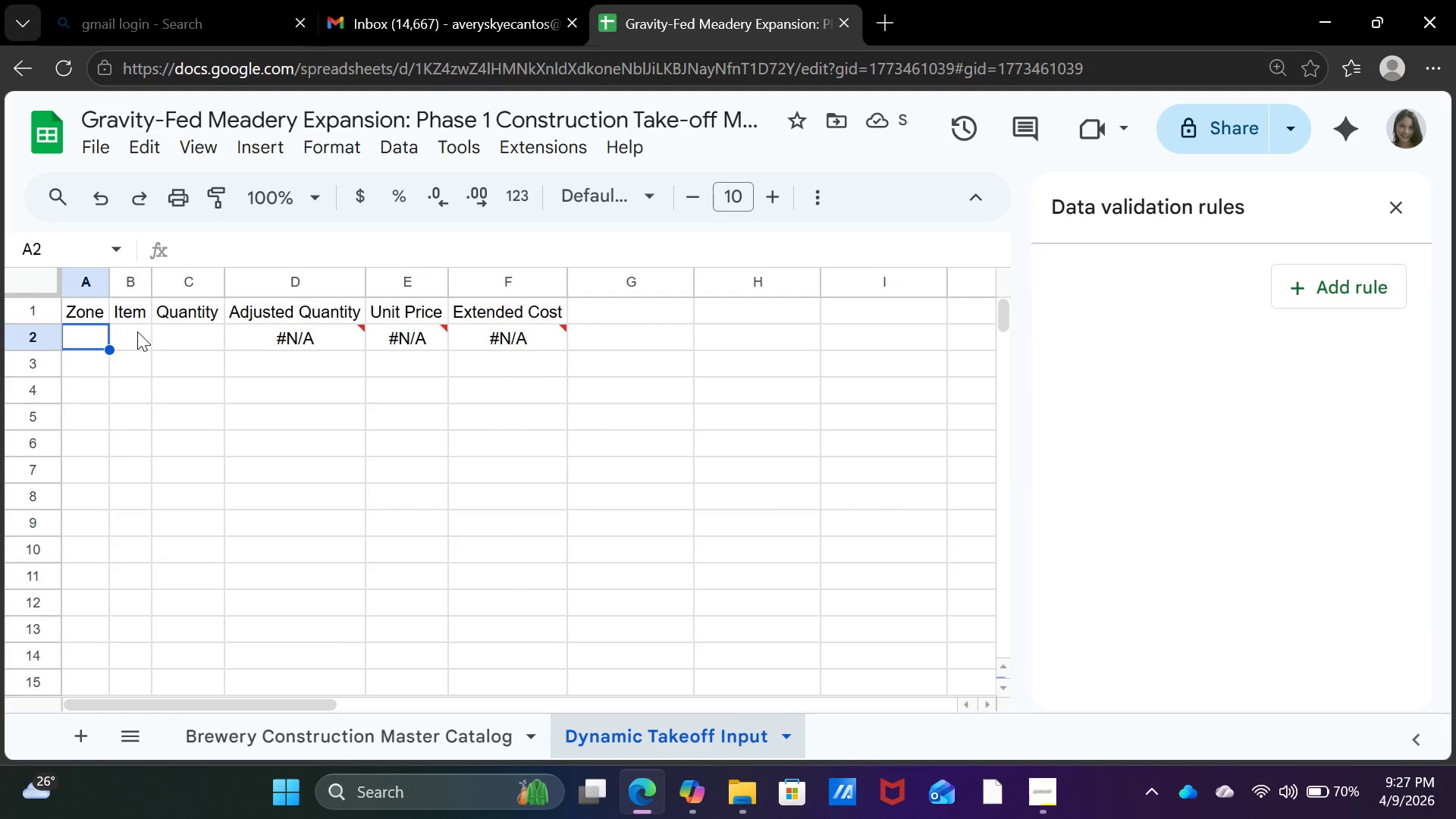 
left_click([137, 331])
 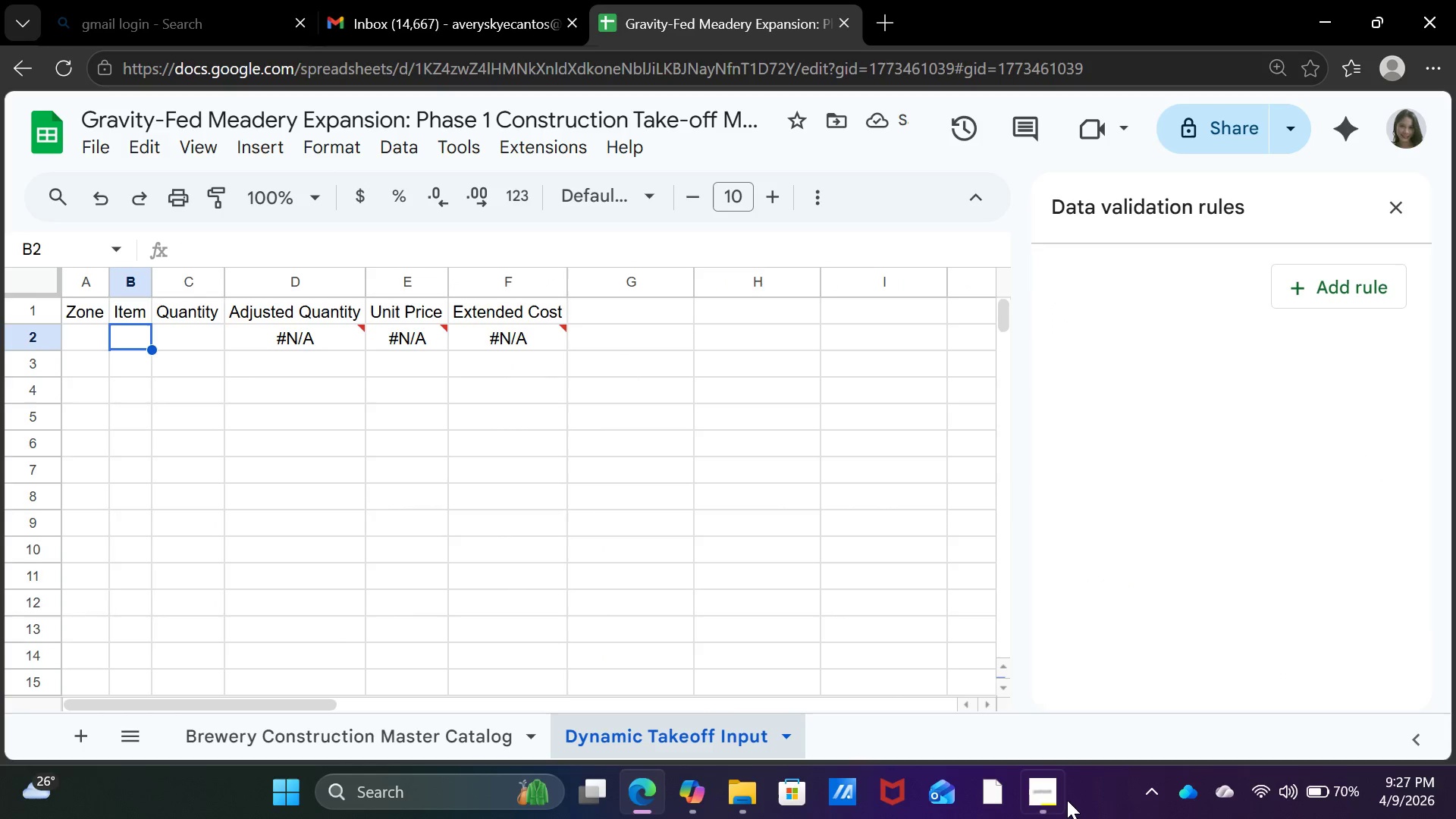 
left_click([1041, 794])